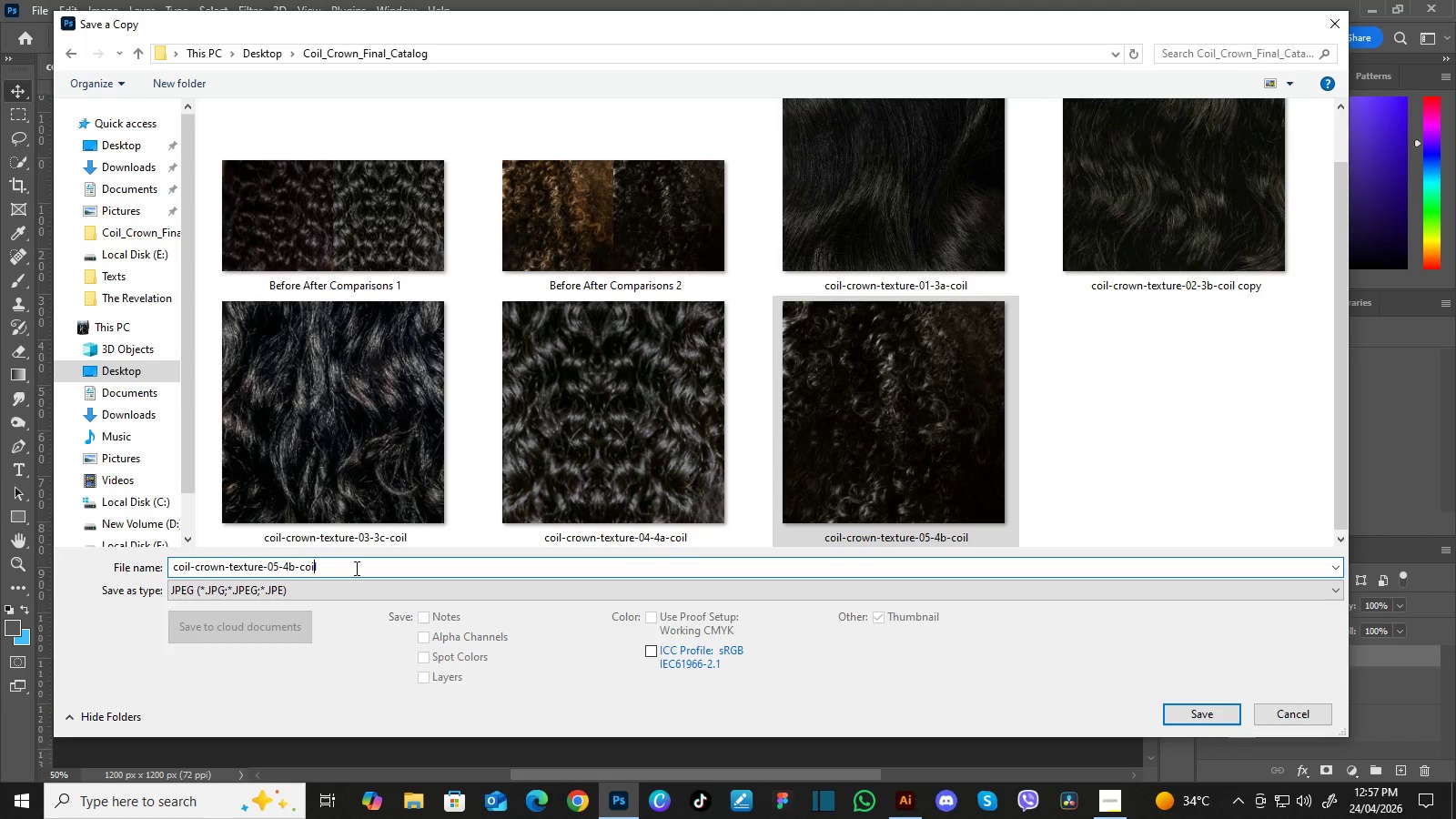 
key(ArrowLeft)
 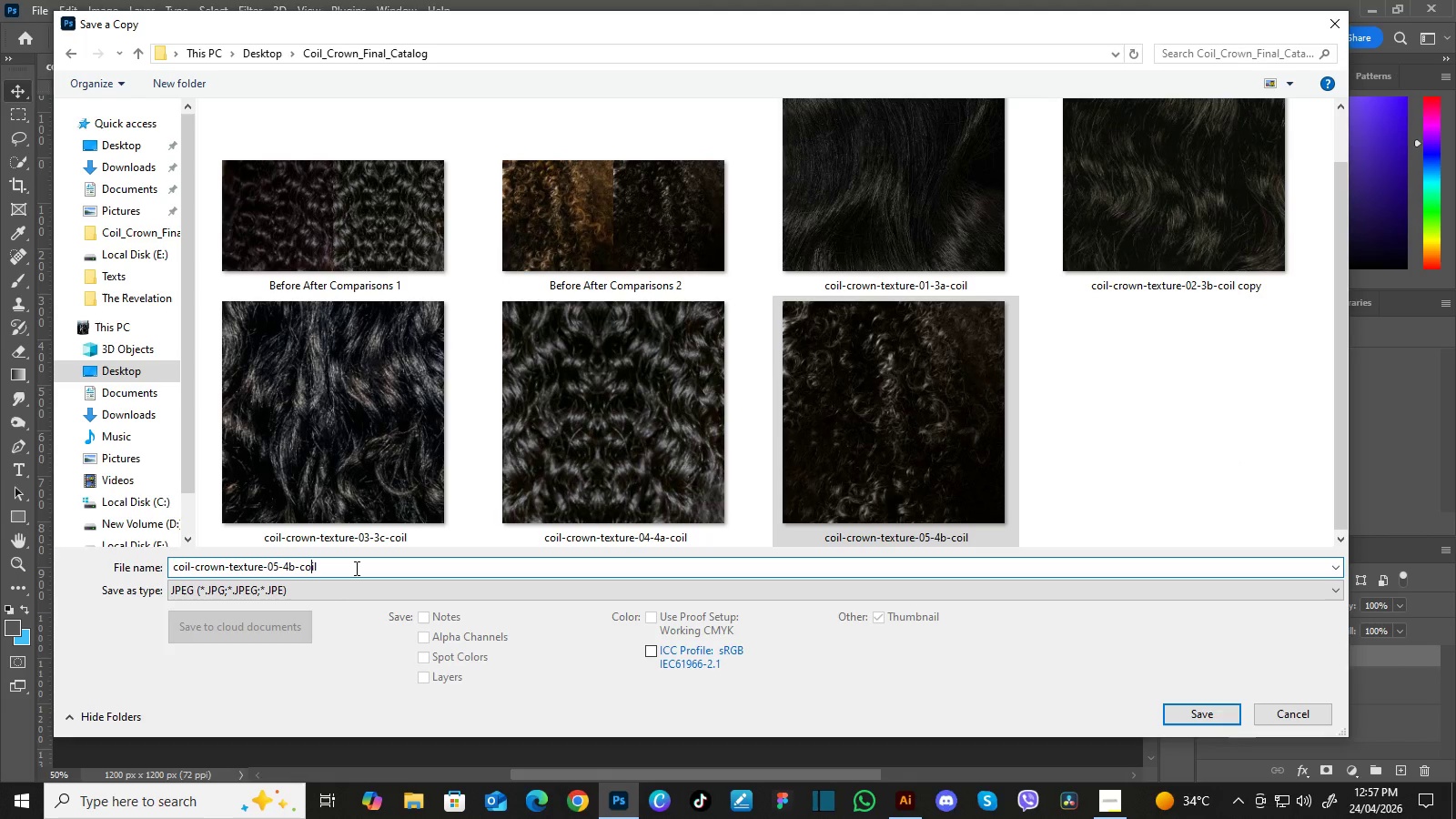 
key(ArrowLeft)
 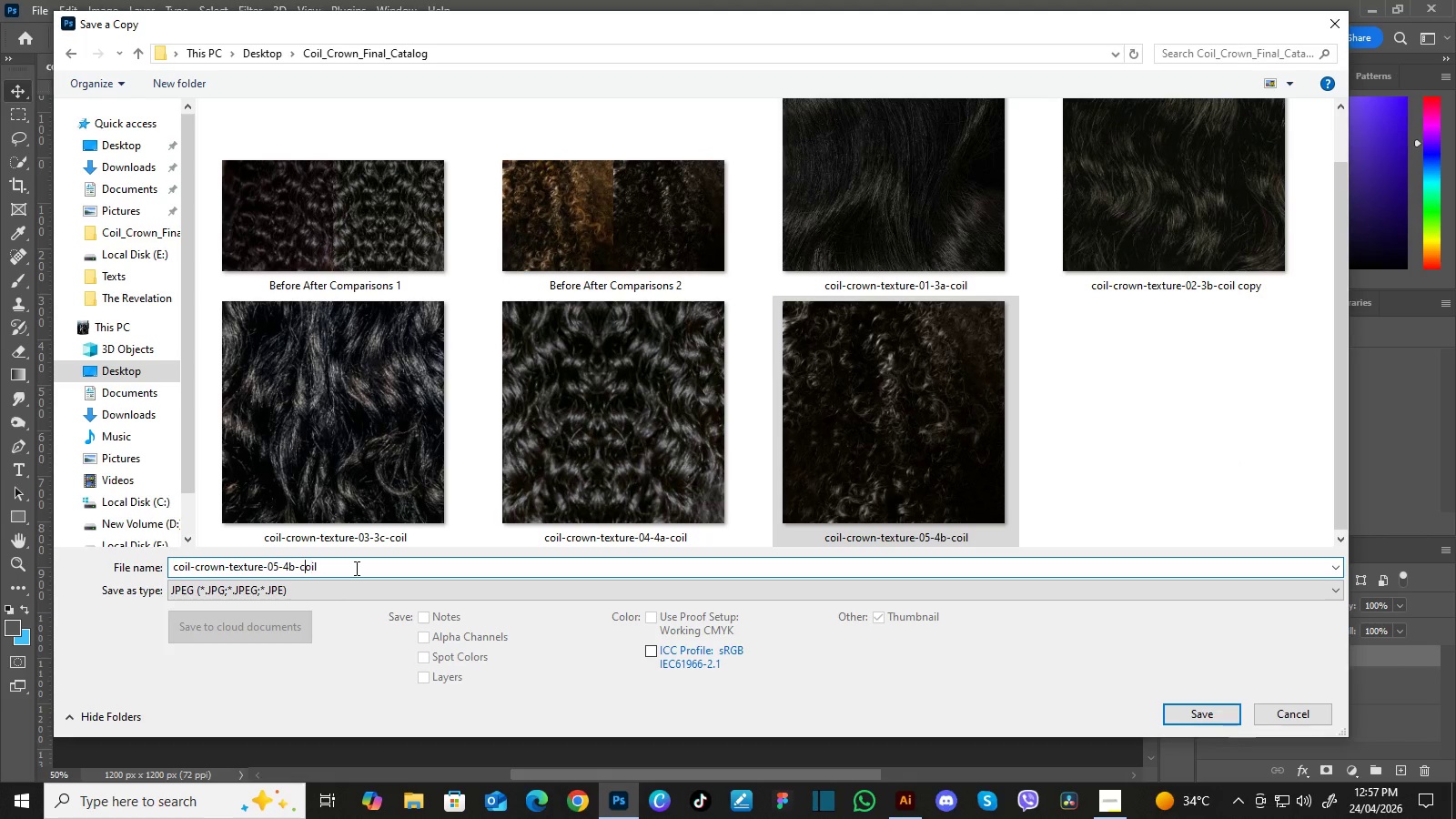 
key(ArrowLeft)
 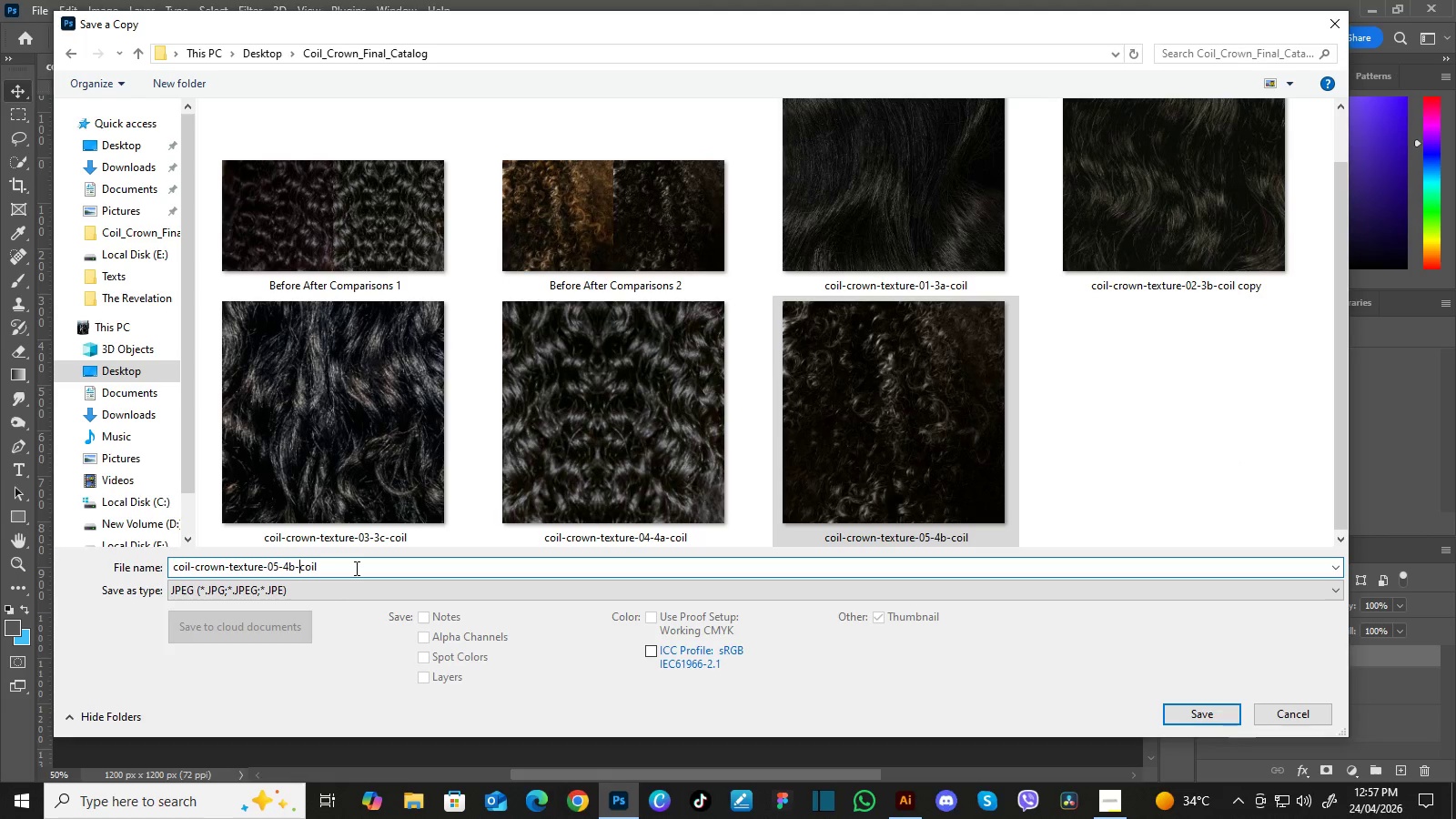 
key(ArrowLeft)
 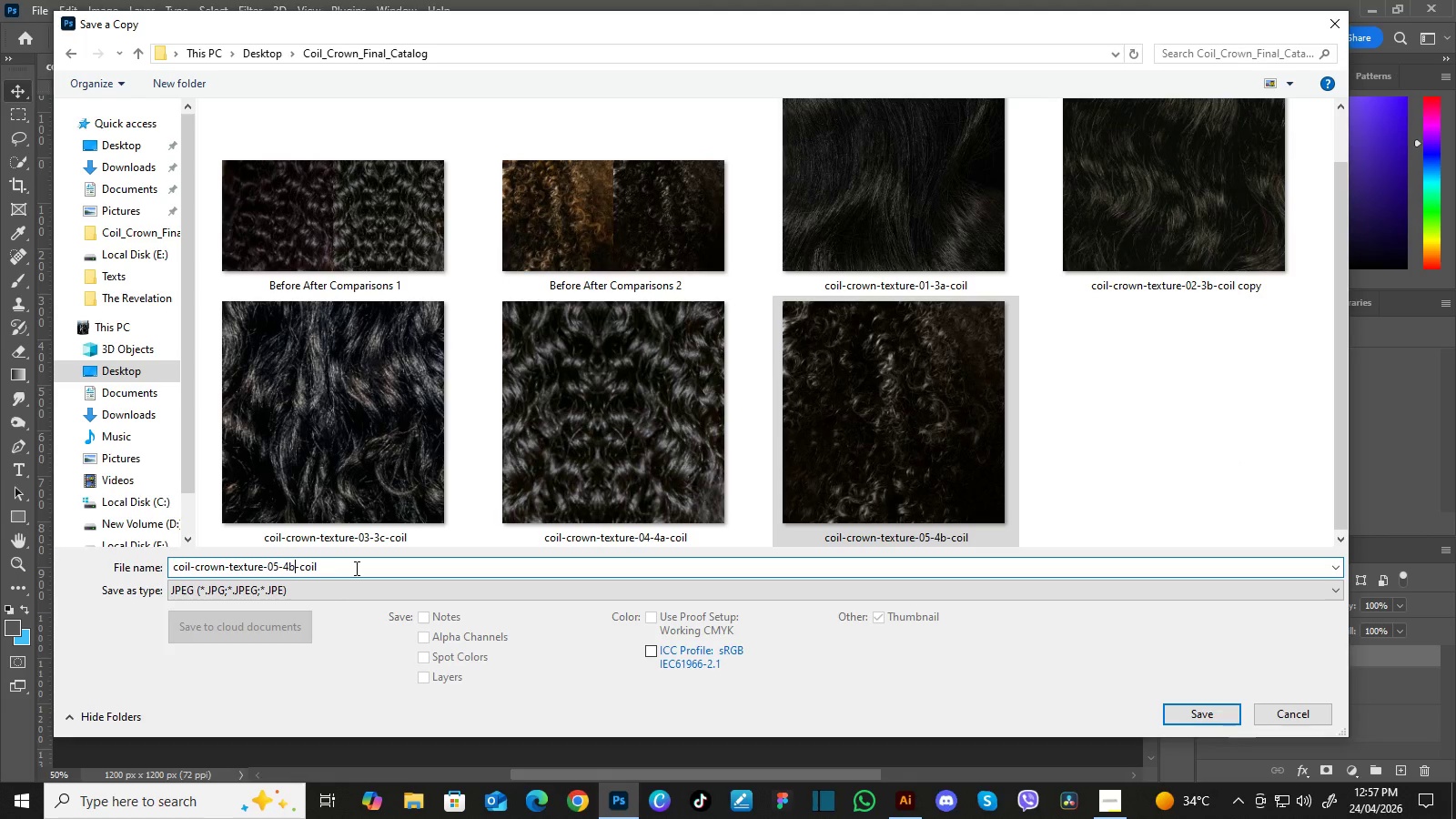 
key(ArrowLeft)
 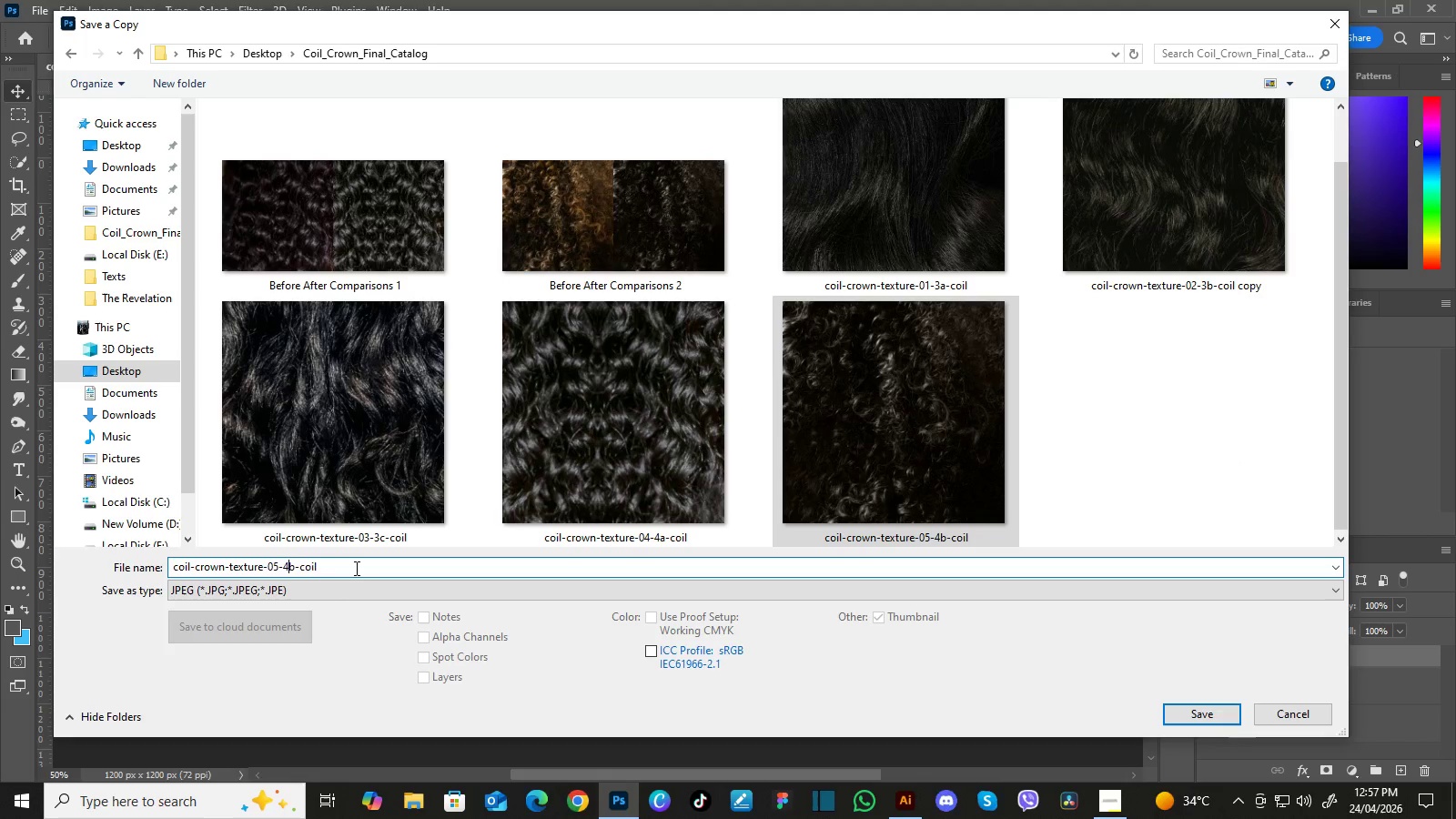 
key(ArrowRight)
 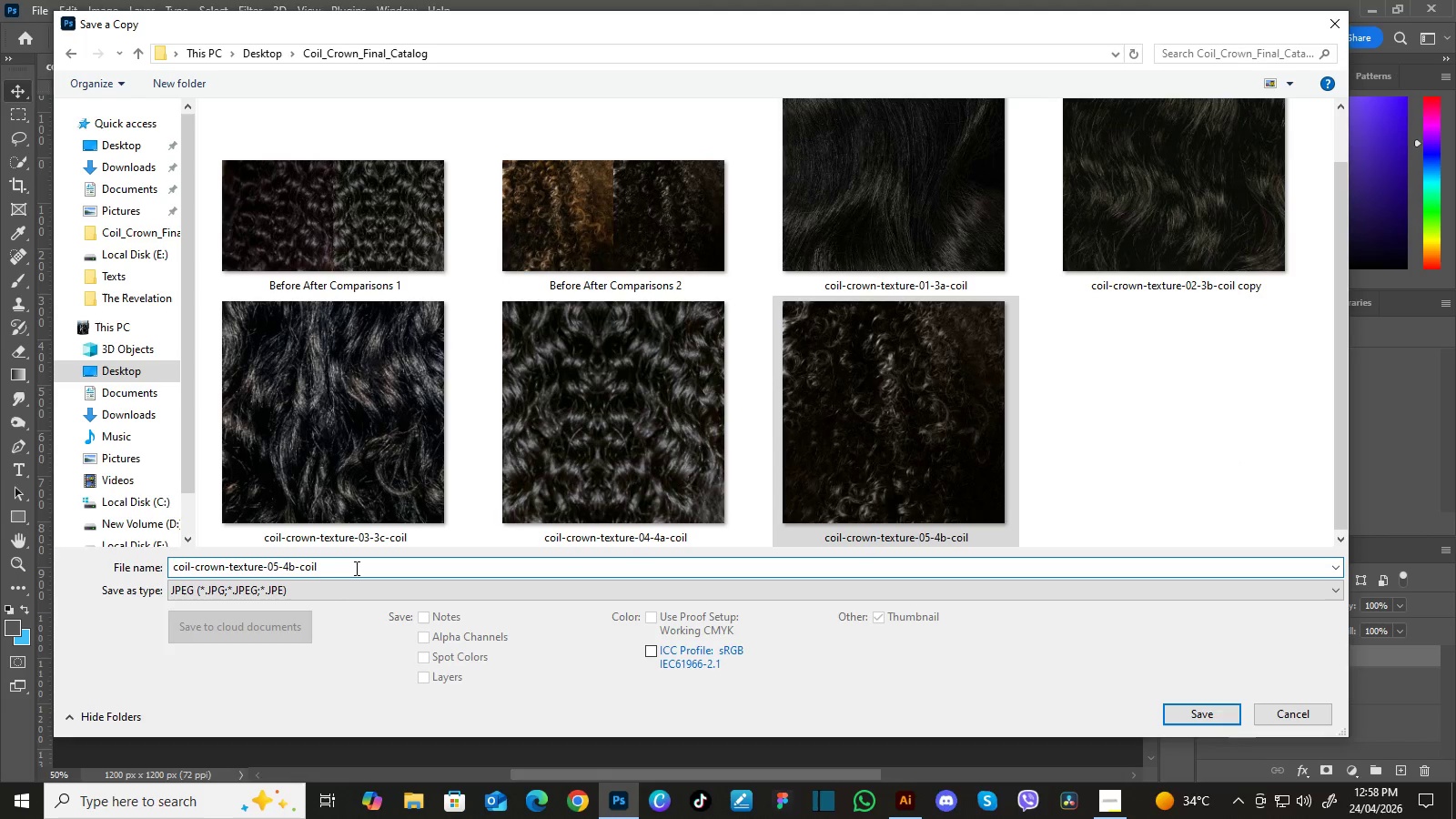 
key(Backspace)
 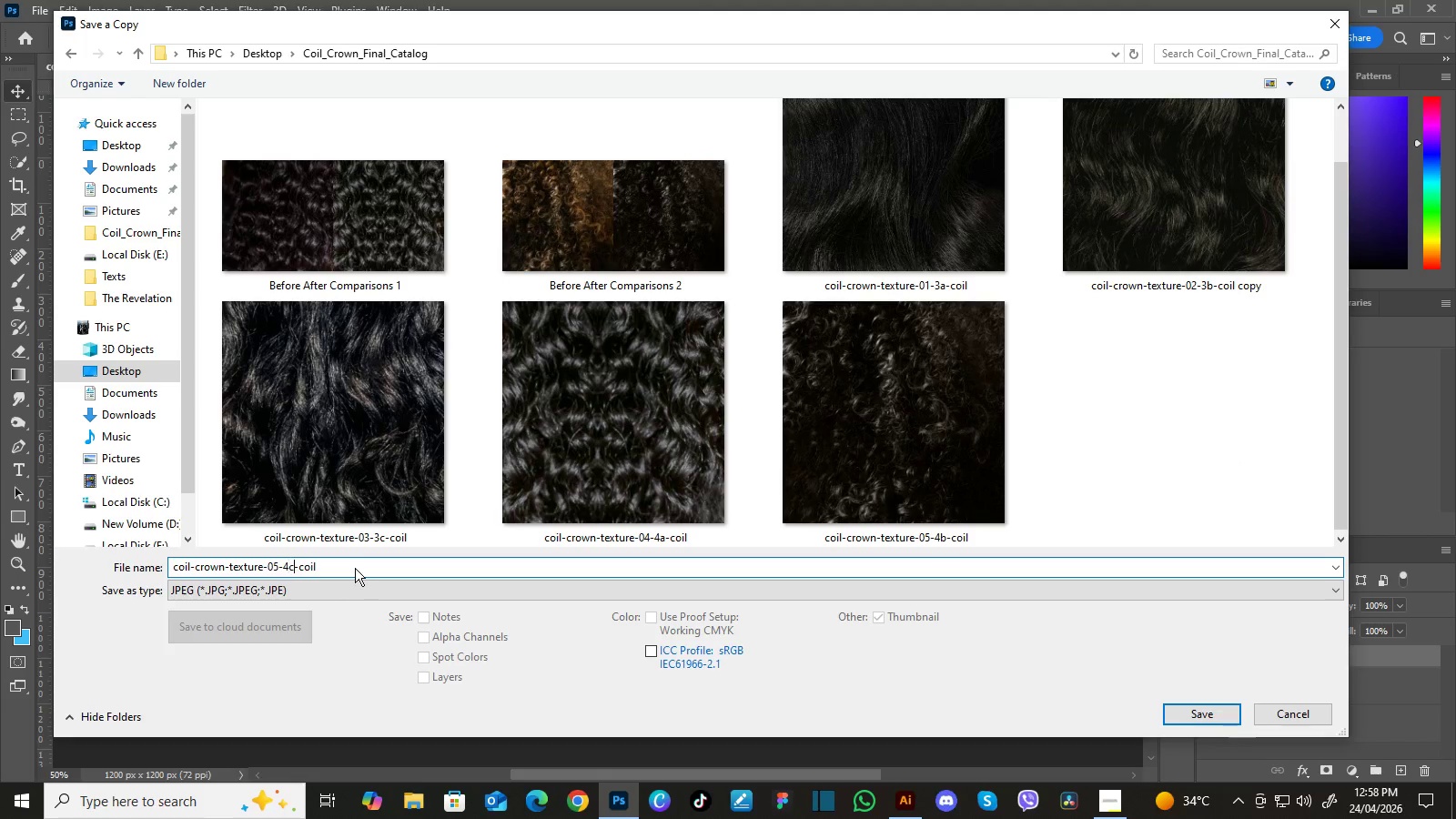 
key(C)
 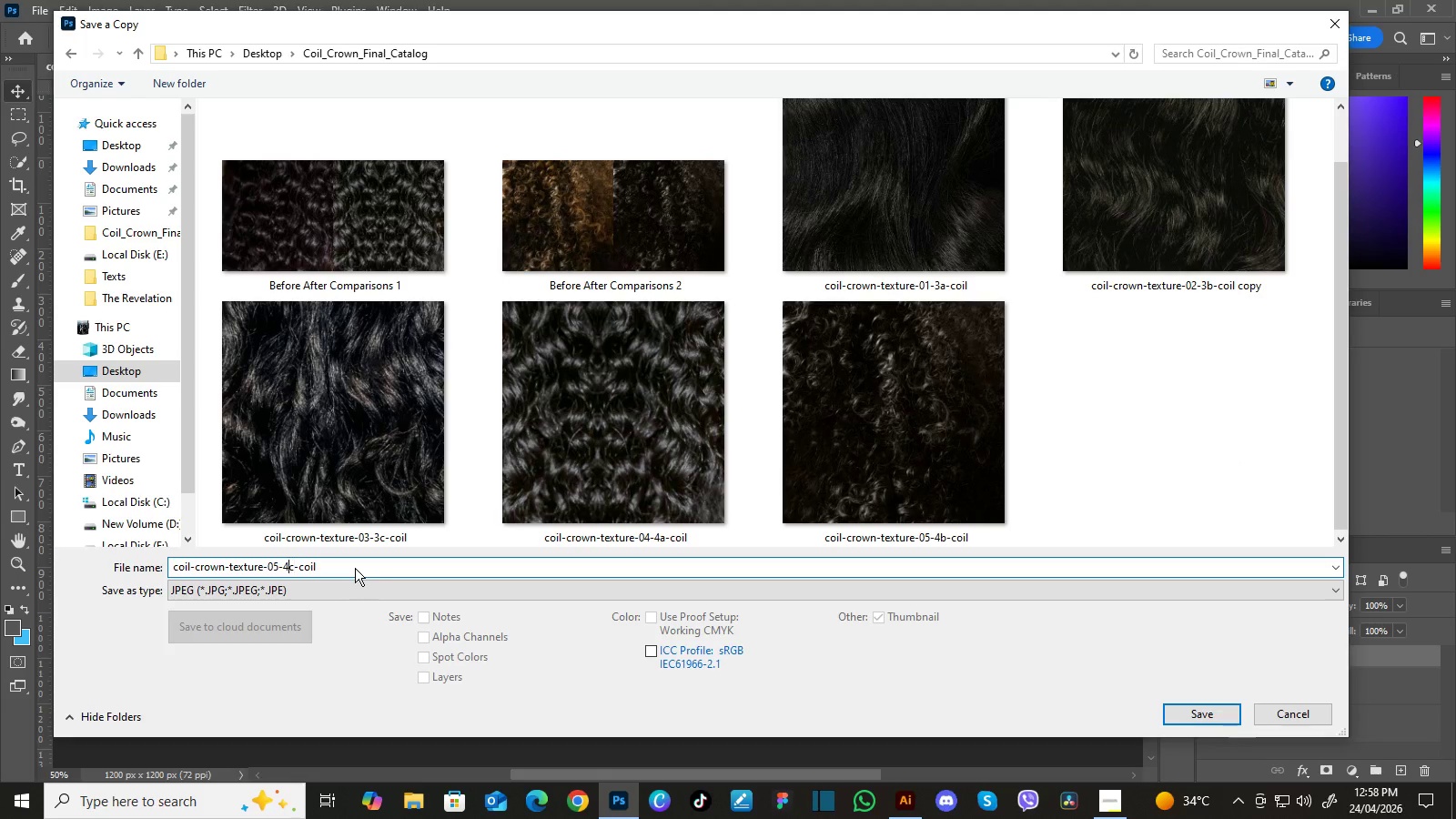 
key(ArrowLeft)
 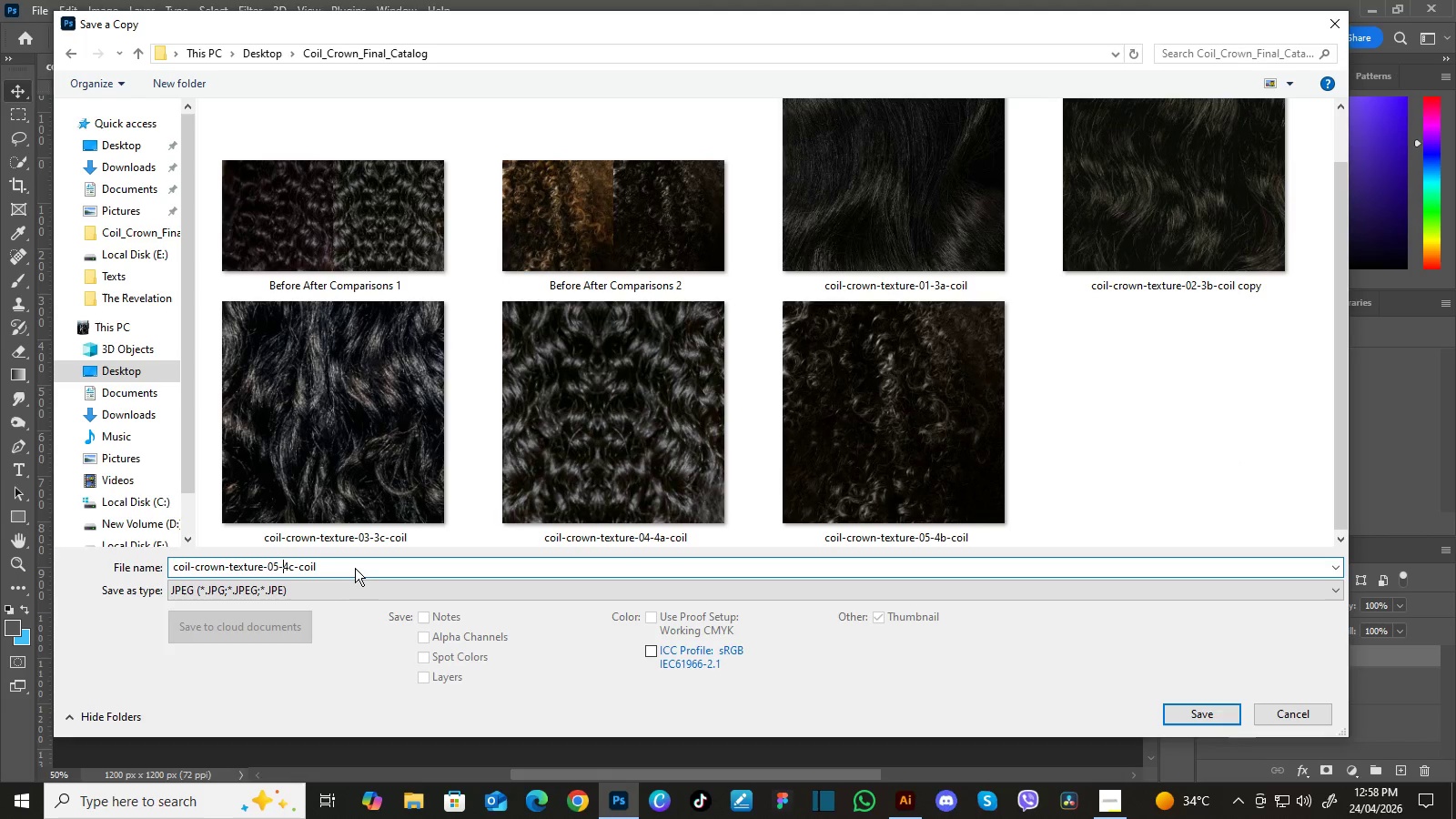 
key(ArrowLeft)
 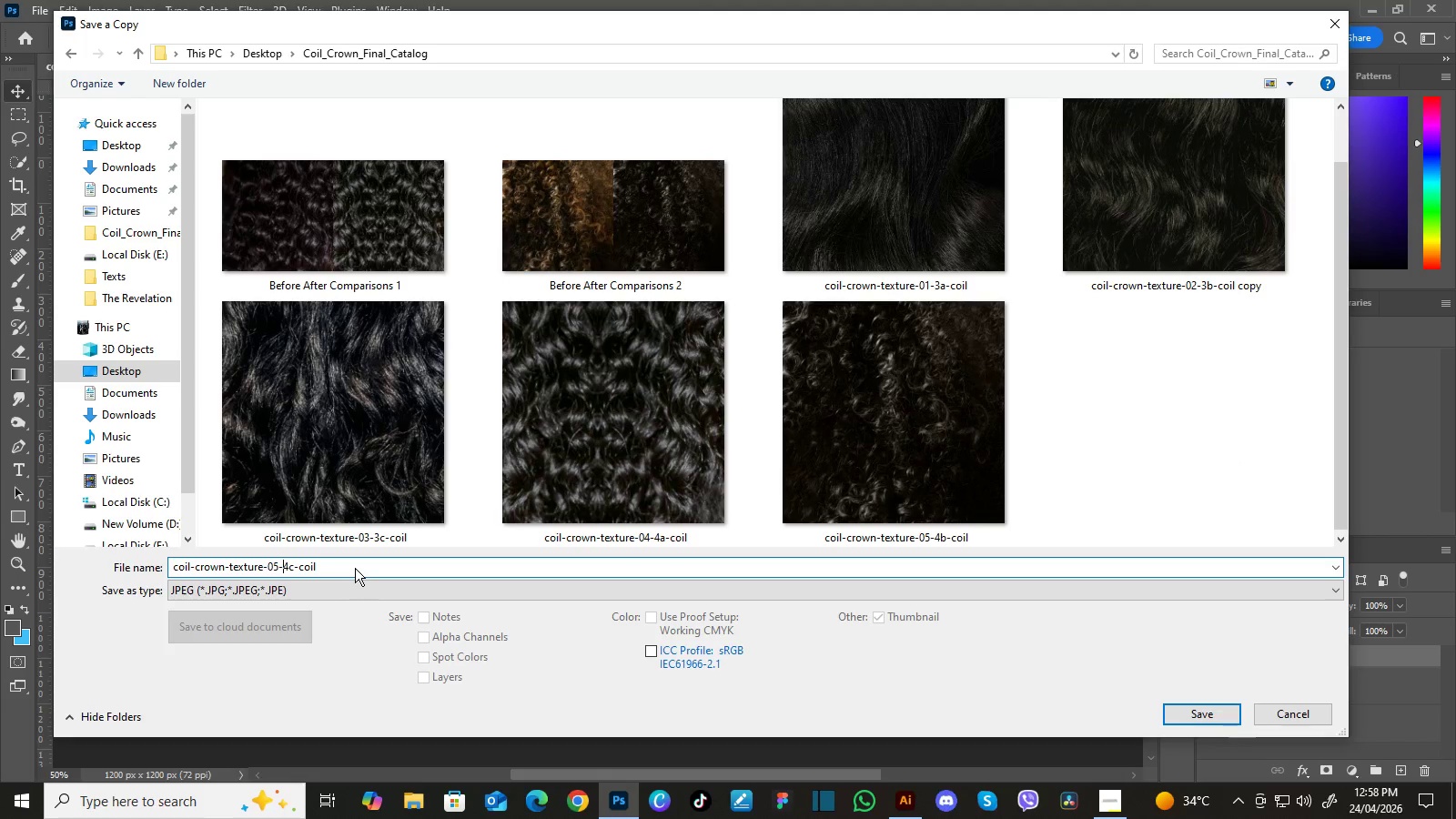 
key(ArrowLeft)
 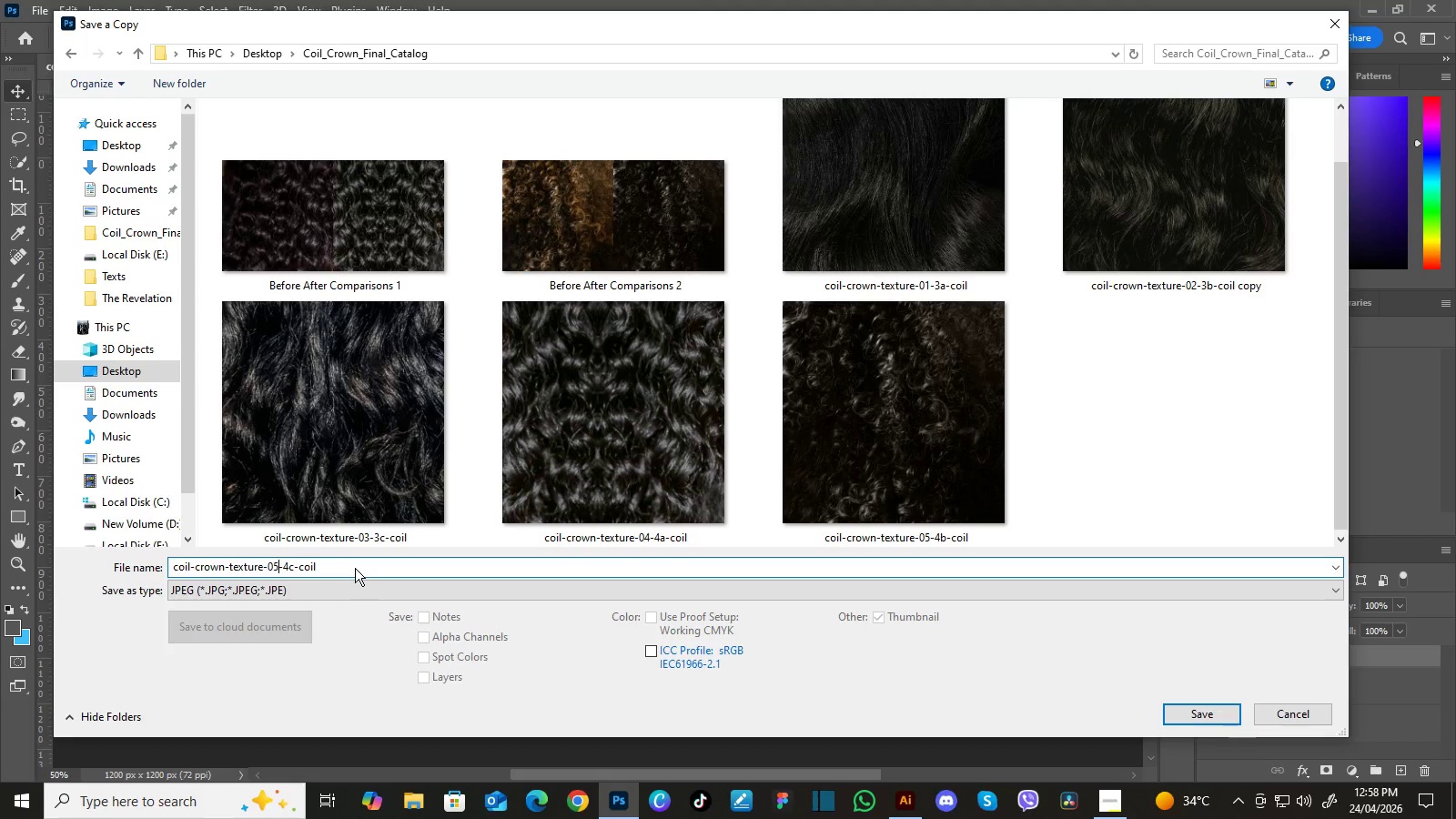 
key(ArrowLeft)
 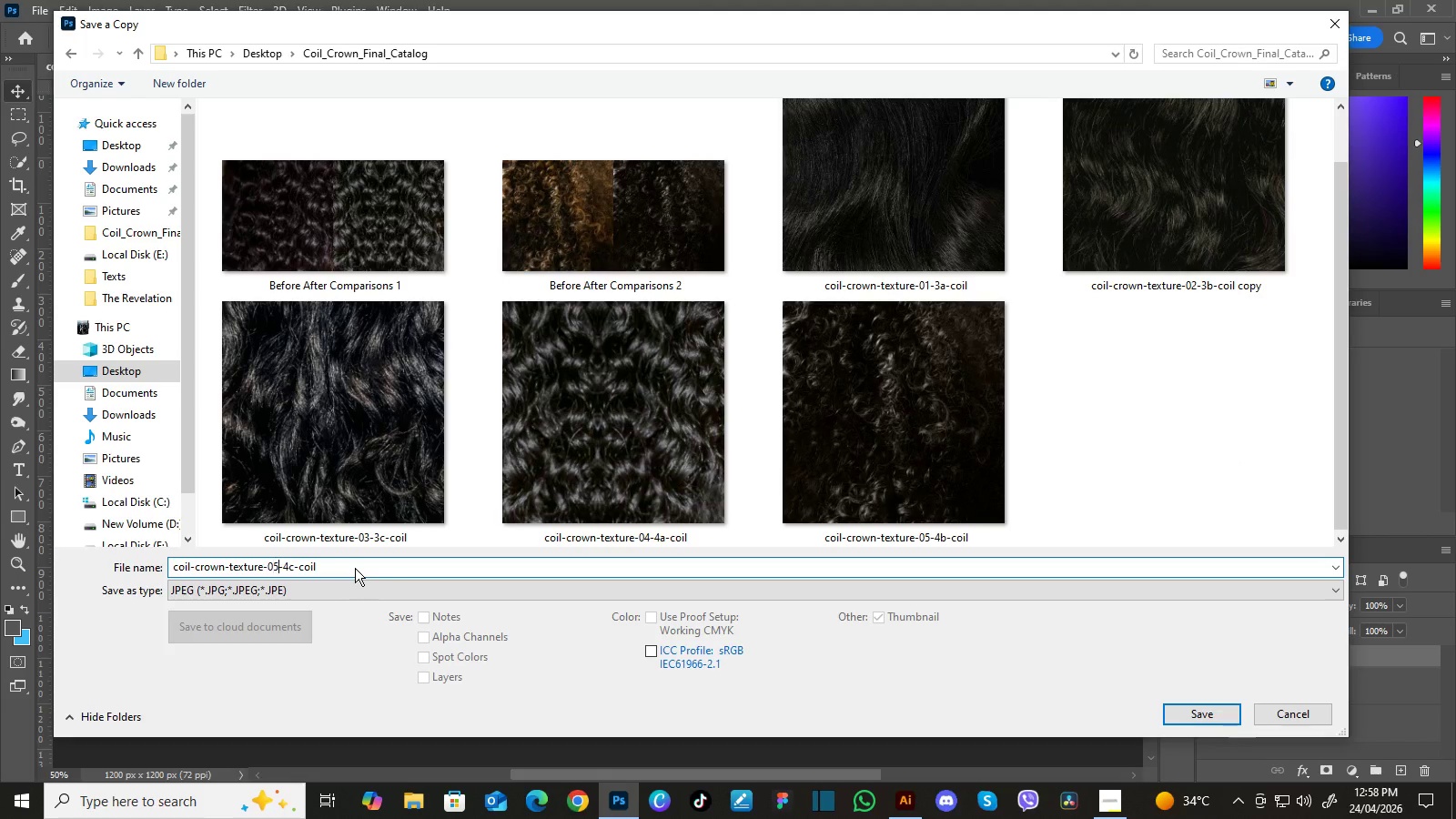 
key(ArrowRight)
 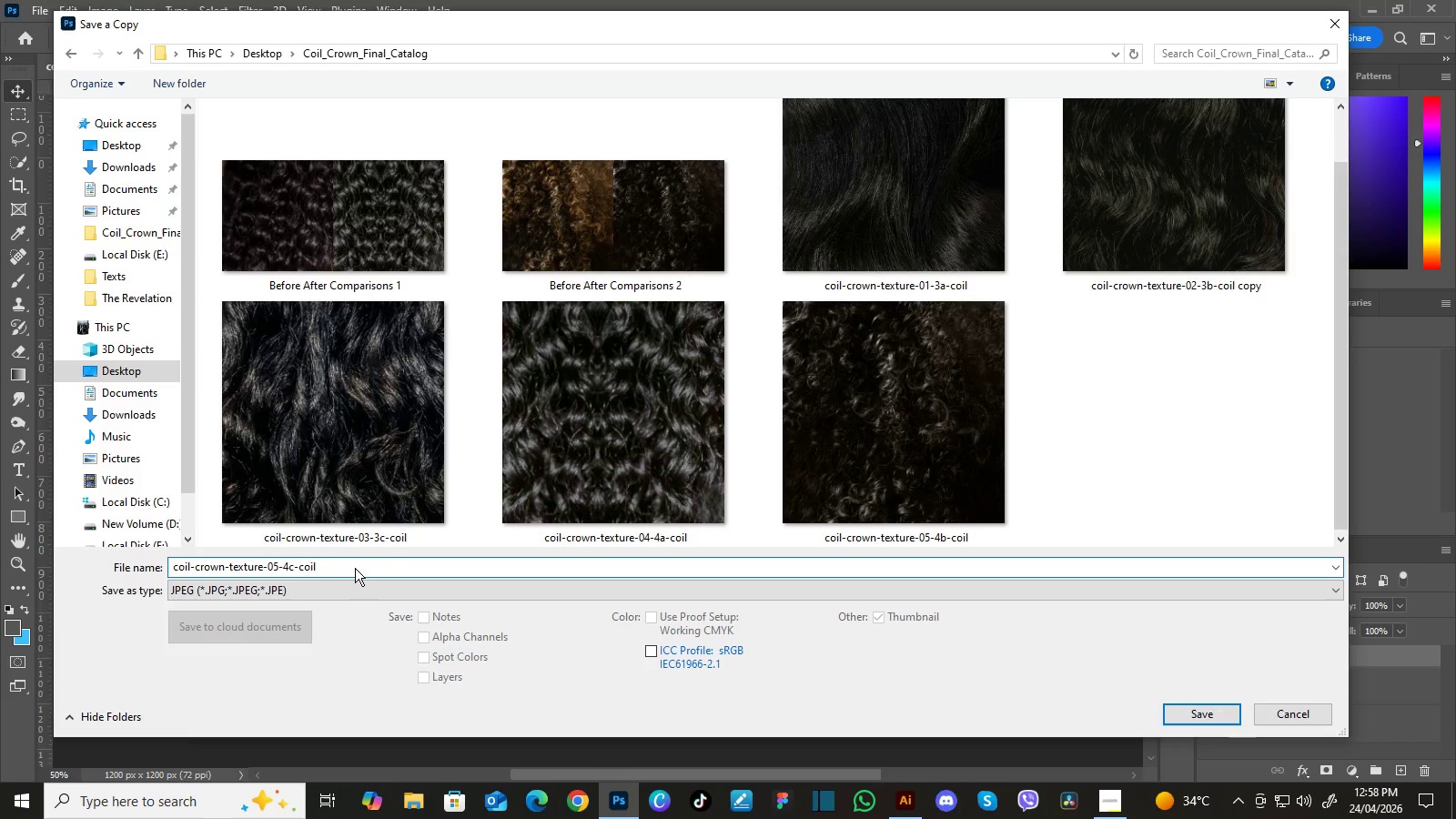 
key(Backspace)
 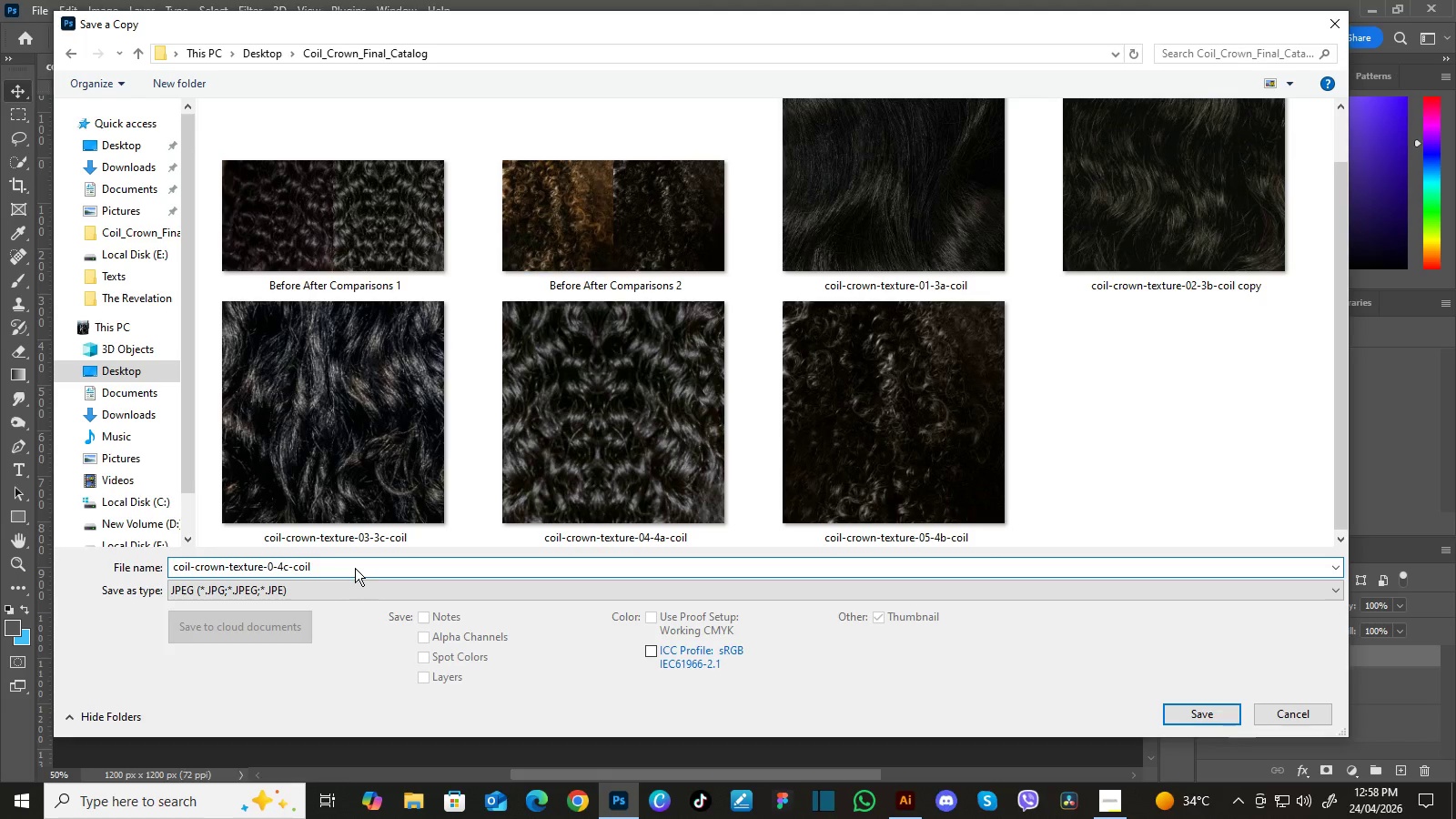 
key(6)
 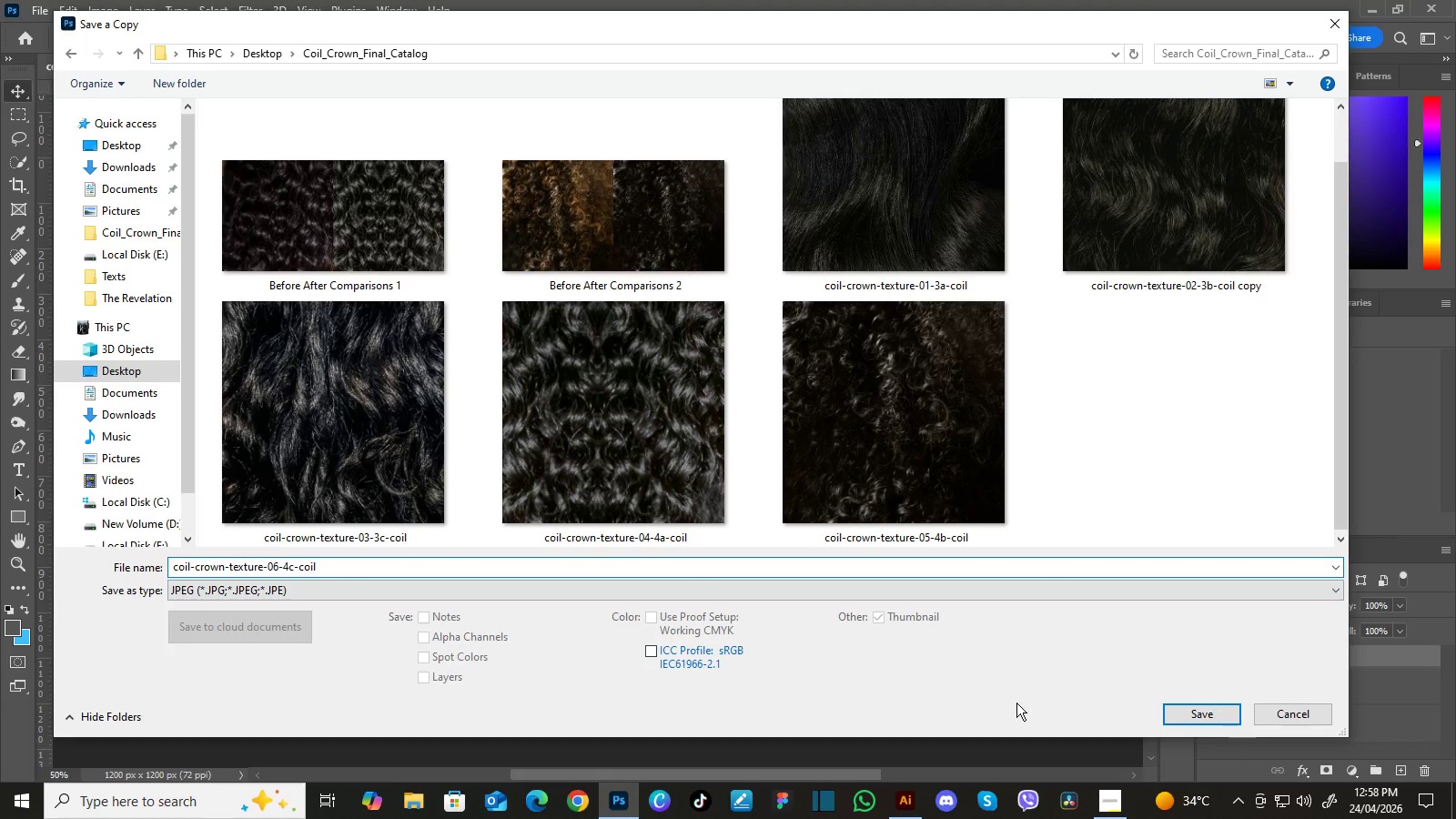 
left_click([1177, 712])
 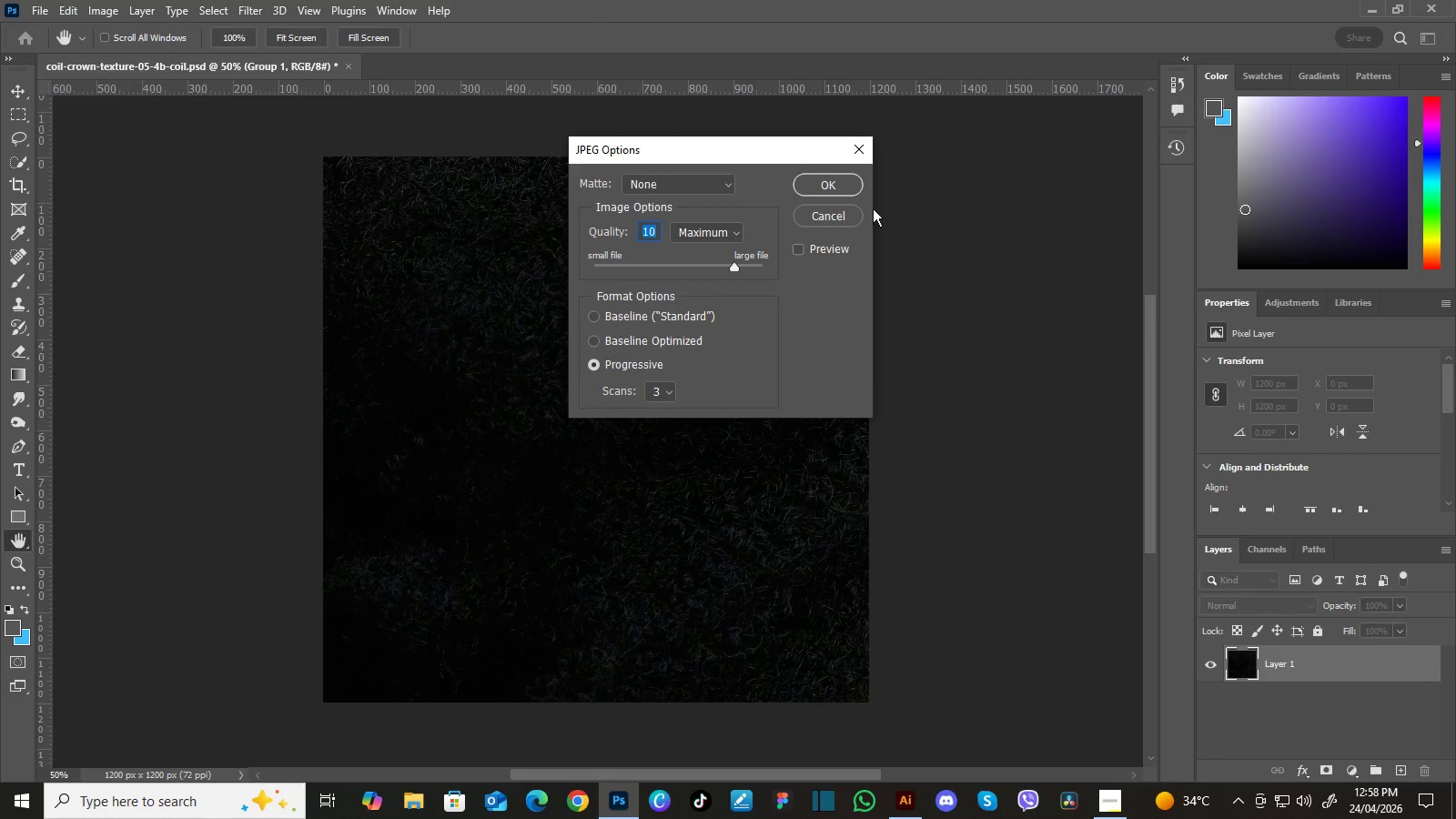 
left_click([851, 187])
 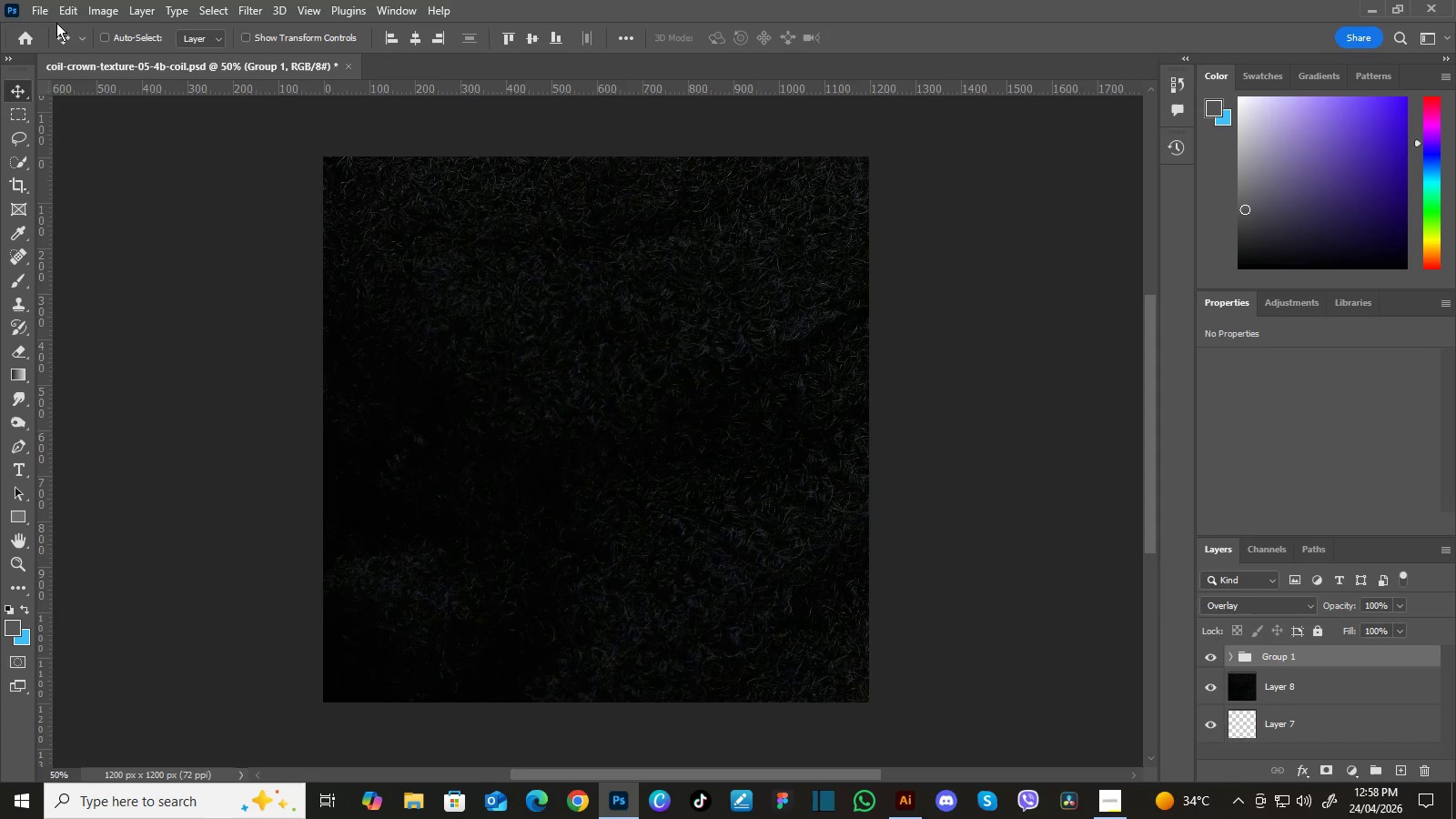 
left_click([43, 7])
 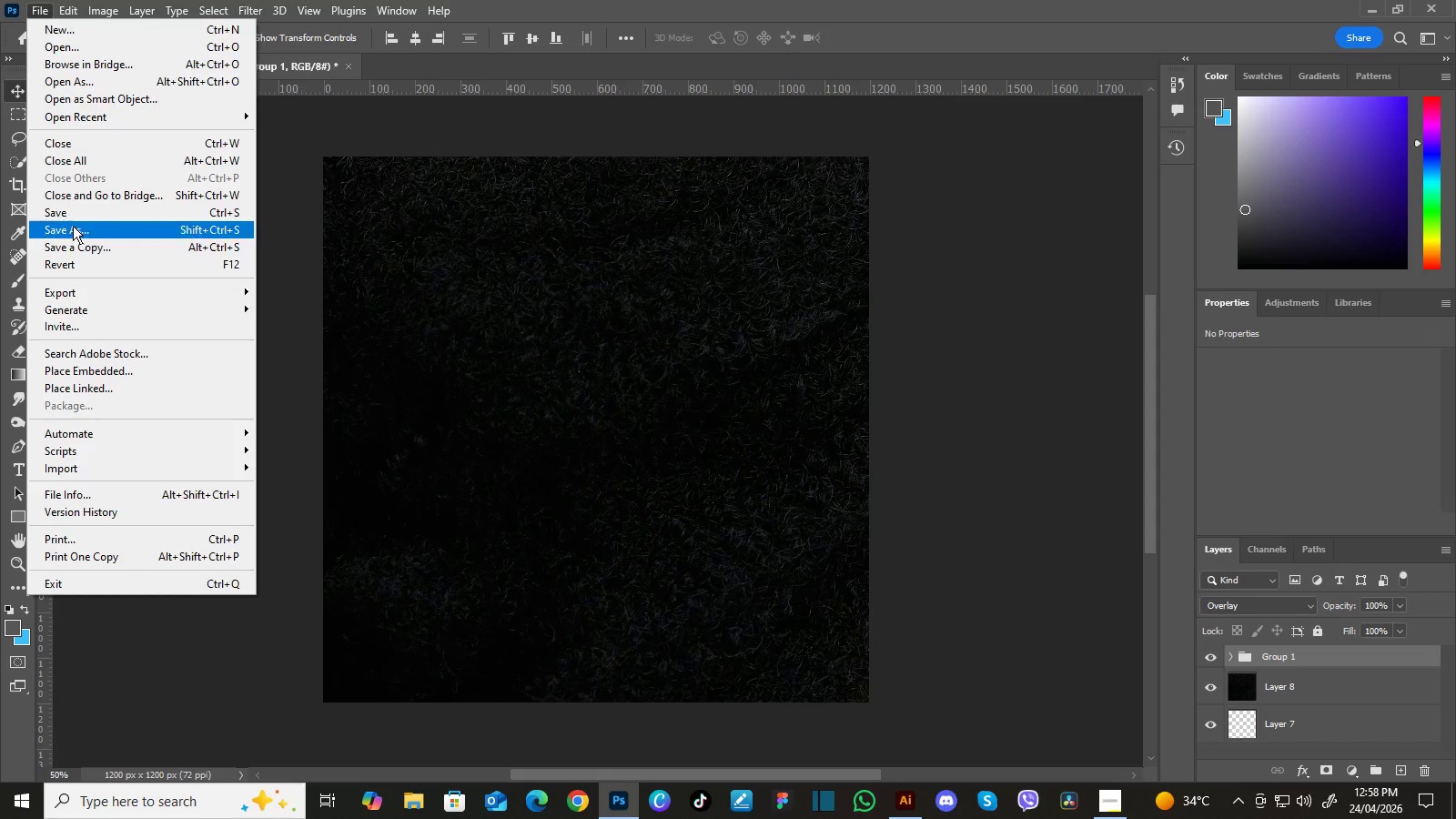 
left_click([73, 228])
 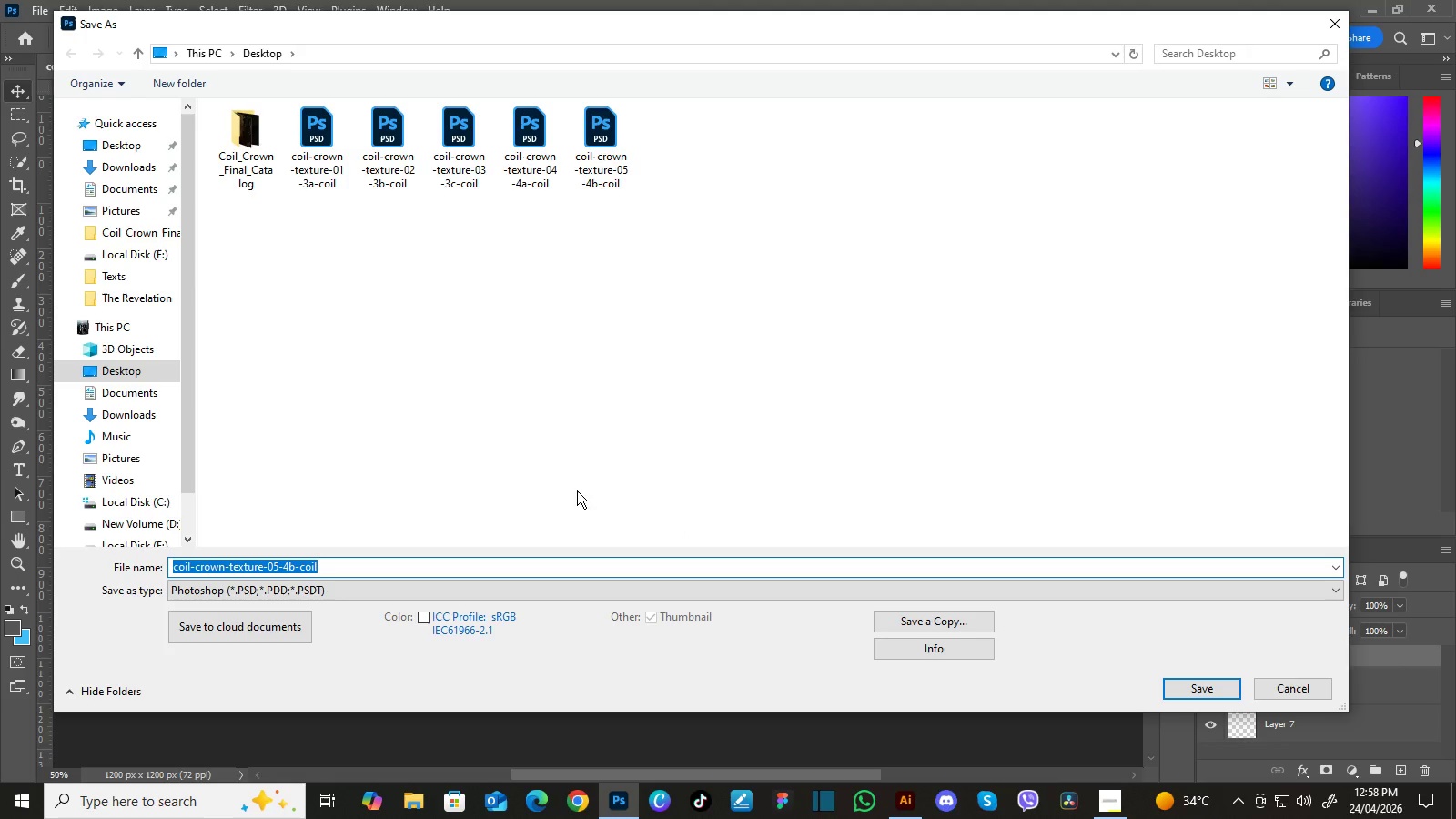 
wait(5.06)
 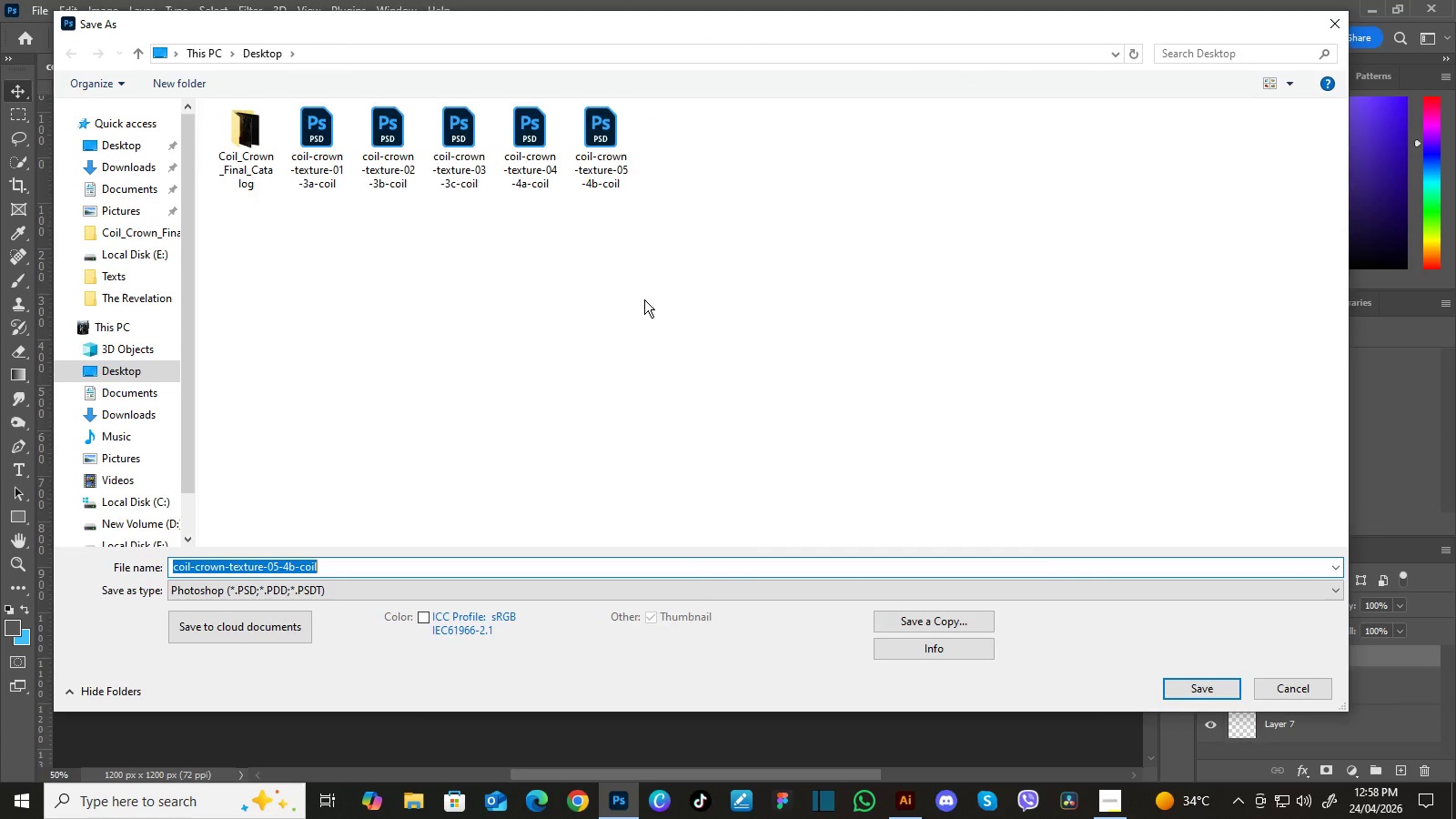 
left_click([373, 561])
 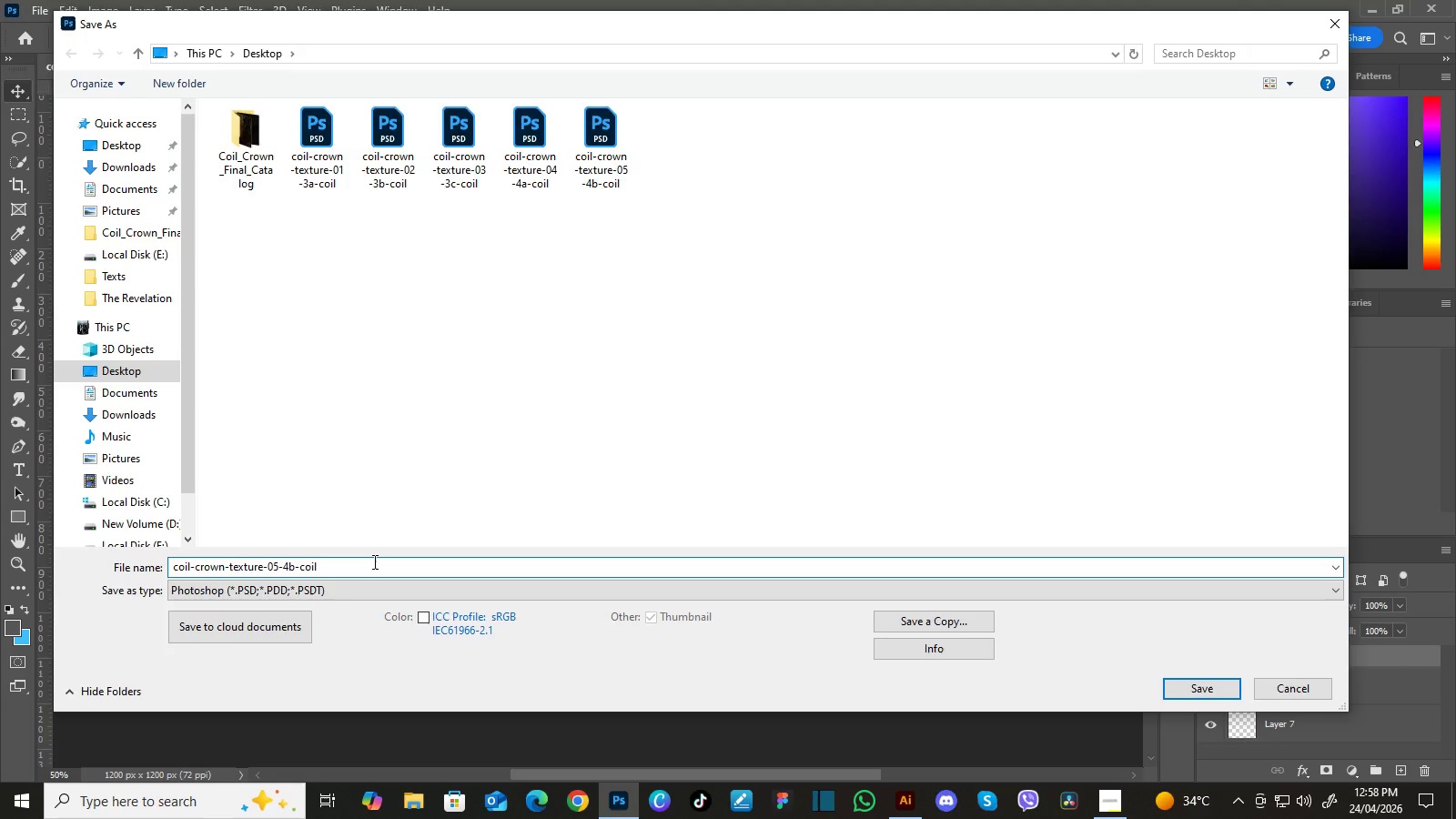 
key(ArrowLeft)
 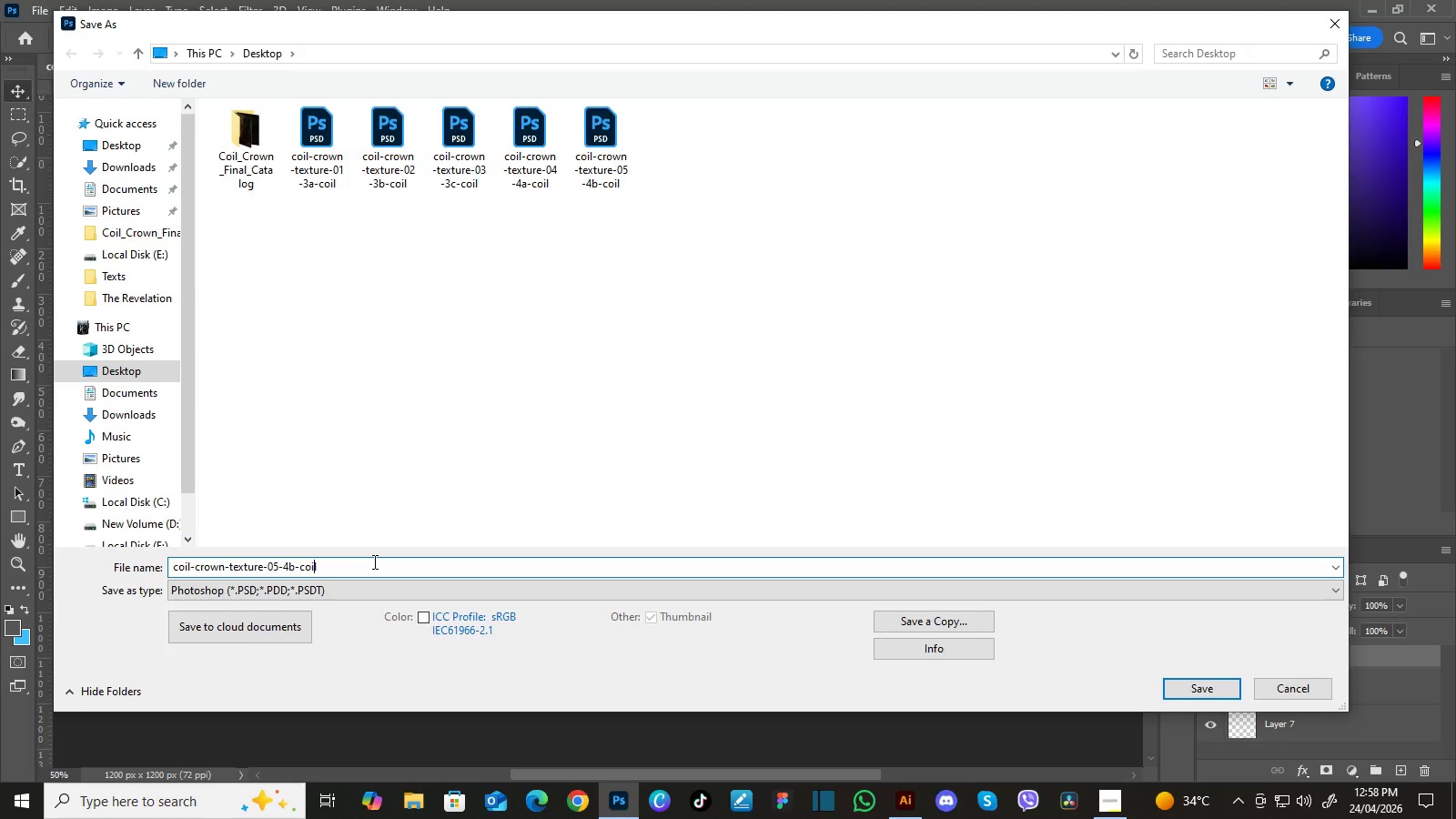 
key(ArrowLeft)
 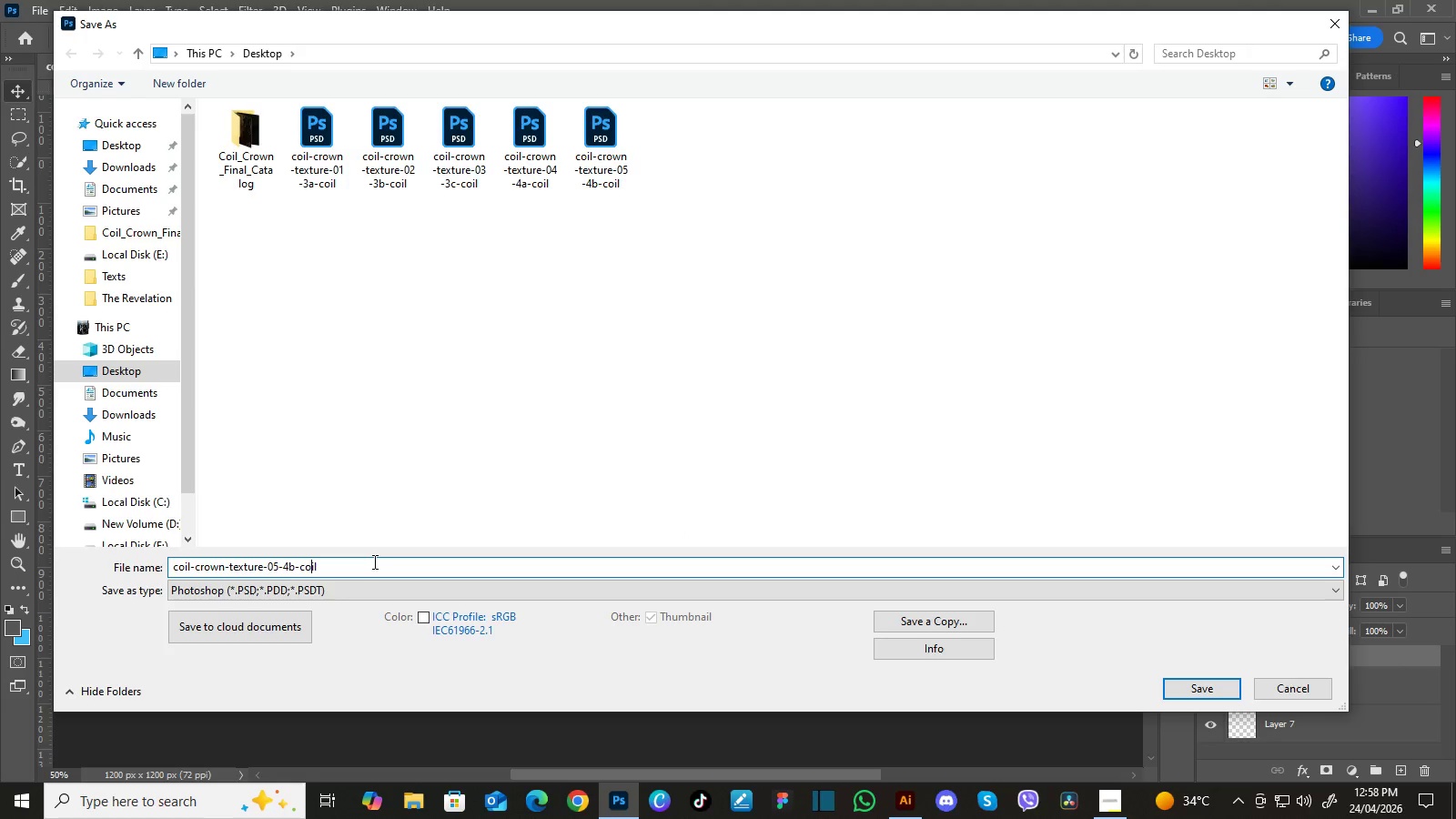 
hold_key(key=ArrowLeft, duration=0.58)
 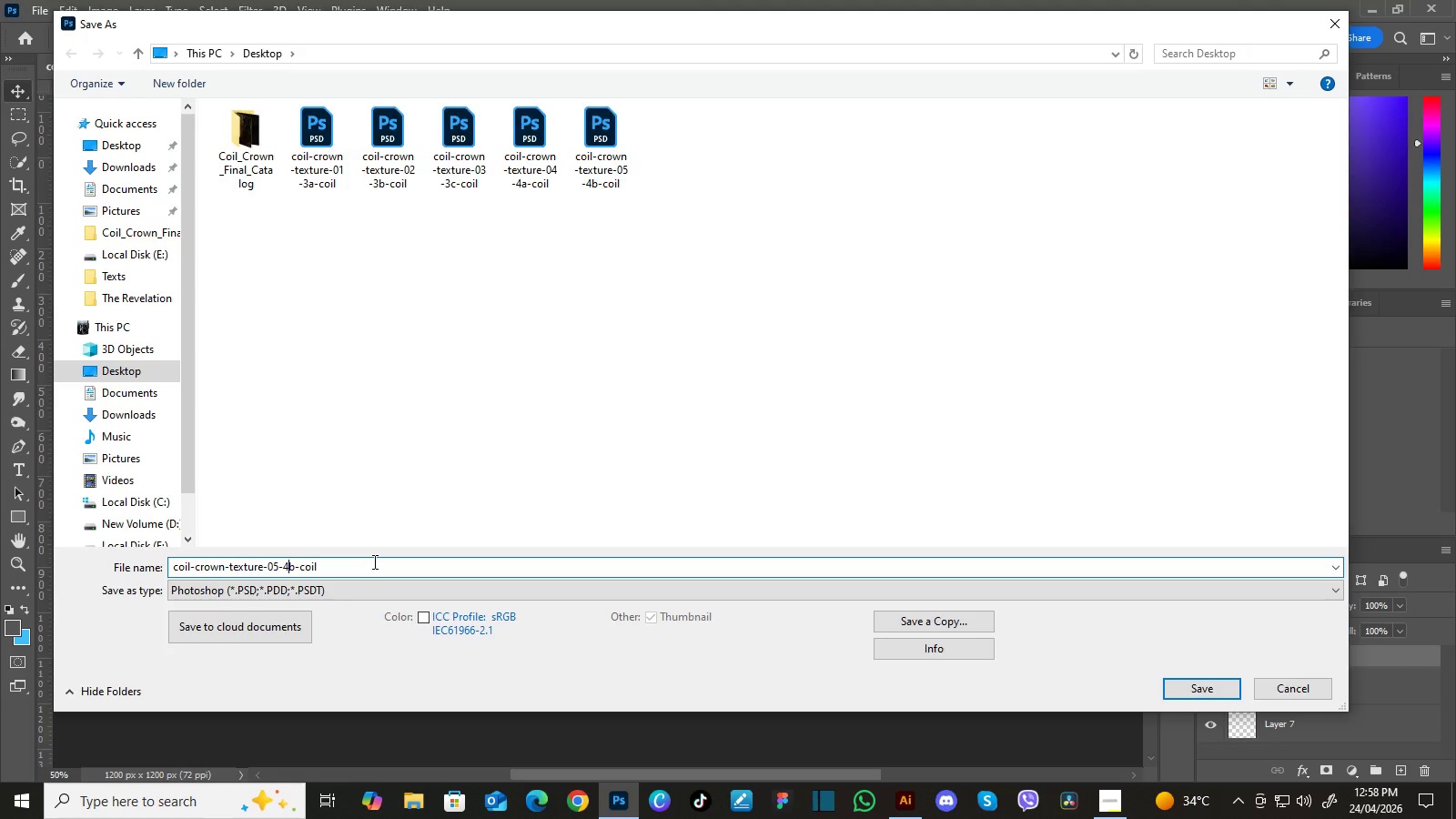 
key(ArrowLeft)
 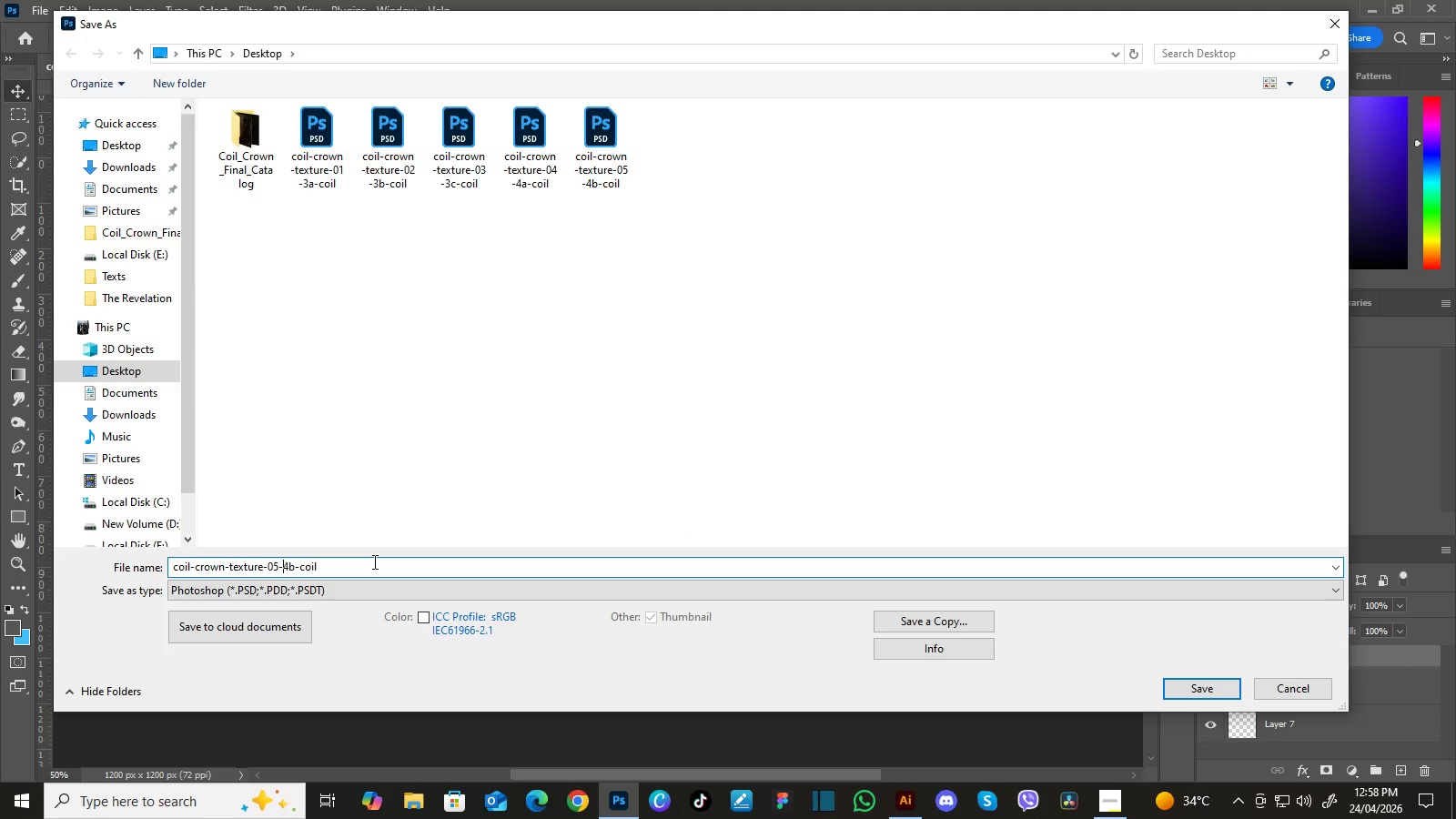 
key(ArrowLeft)
 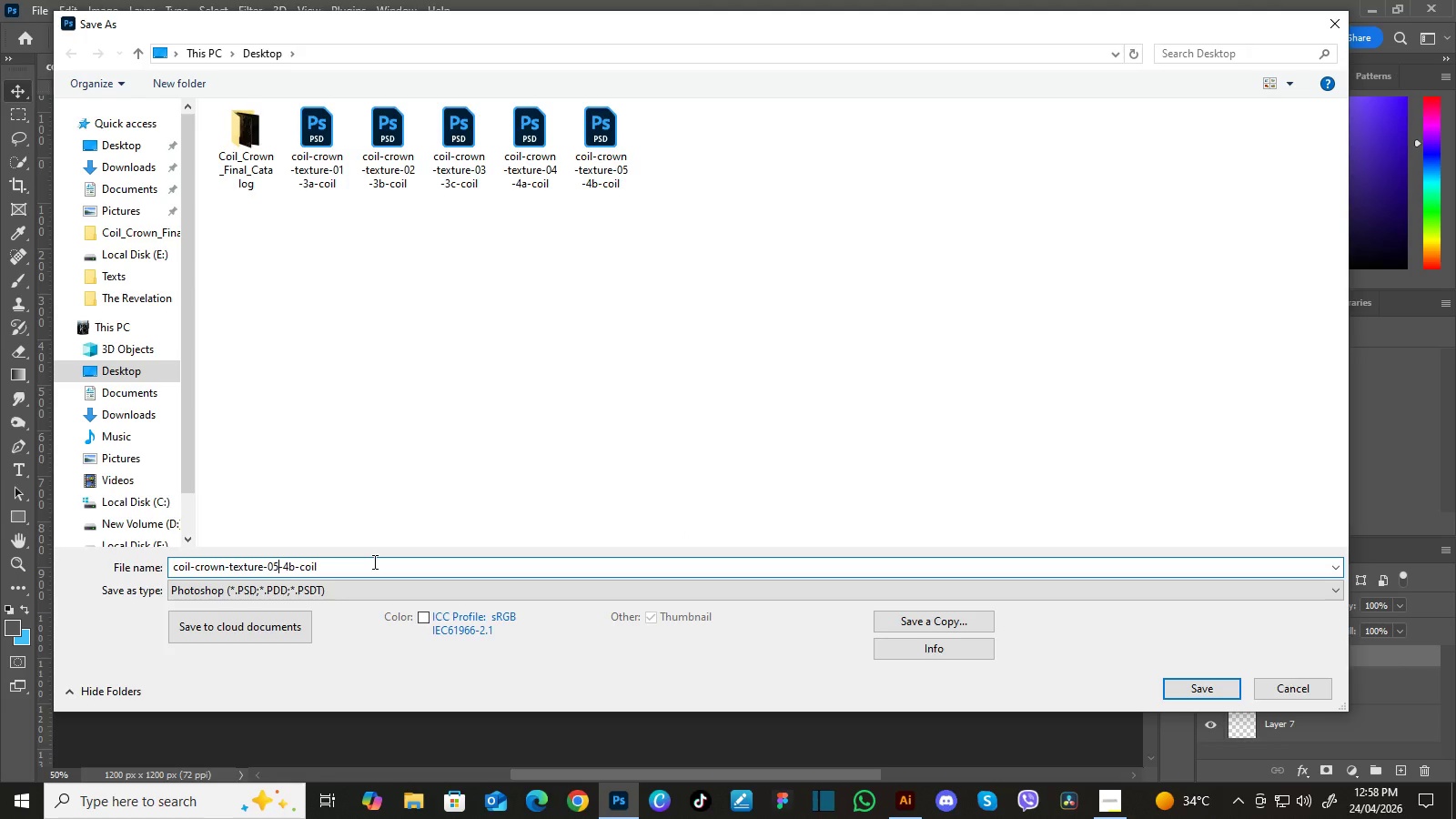 
key(ArrowLeft)
 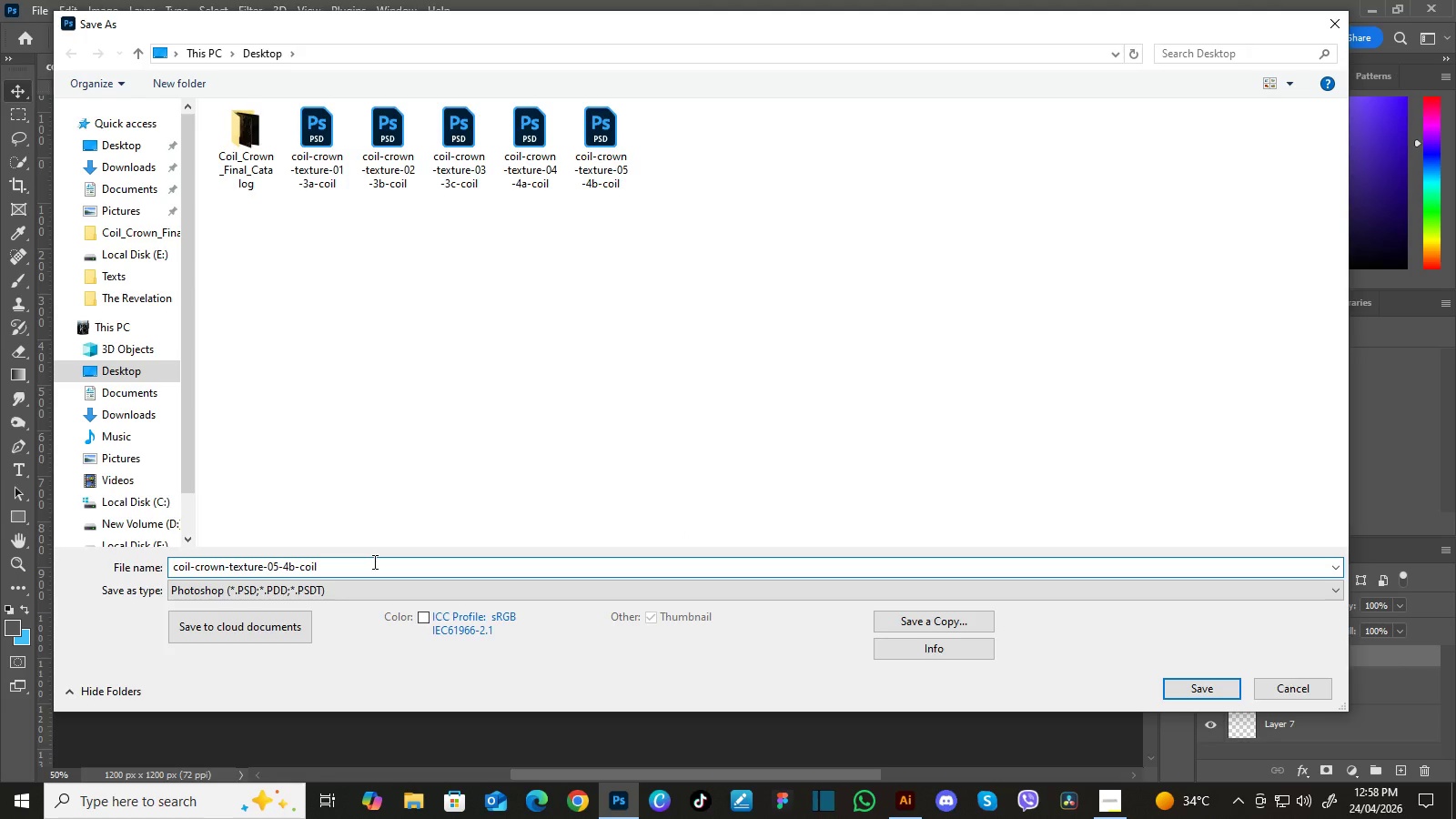 
key(Backspace)
 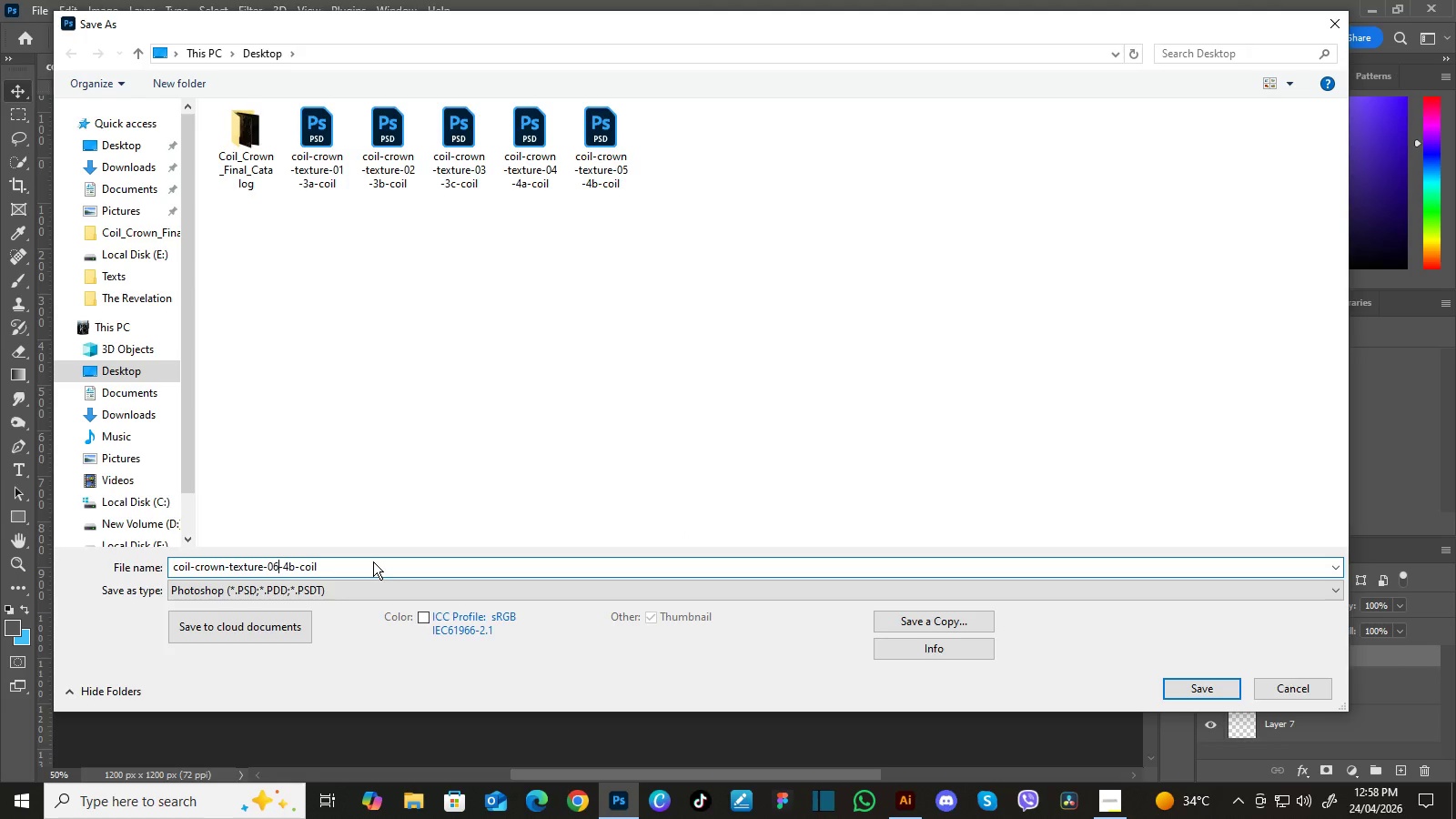 
key(6)
 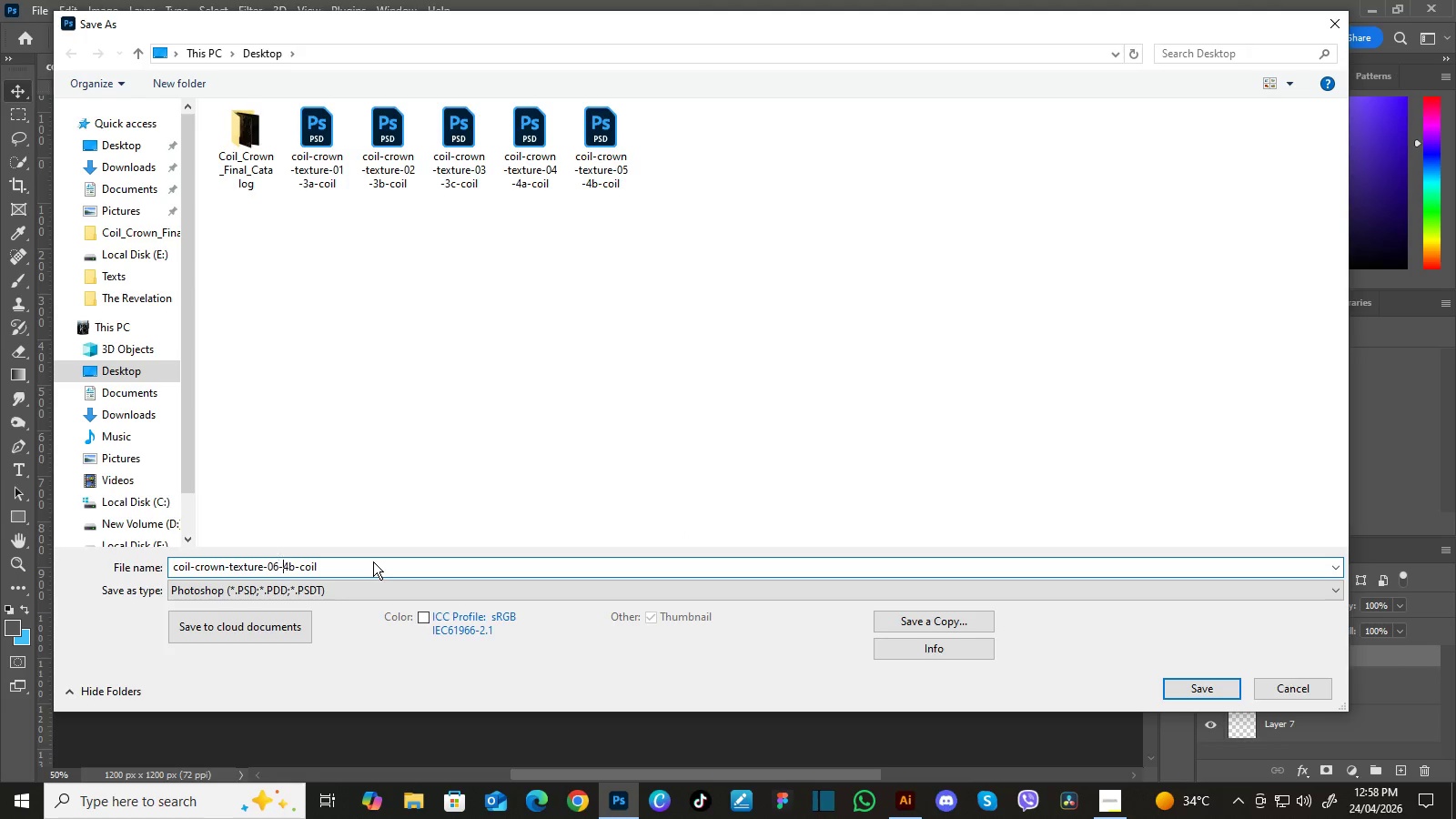 
key(ArrowRight)
 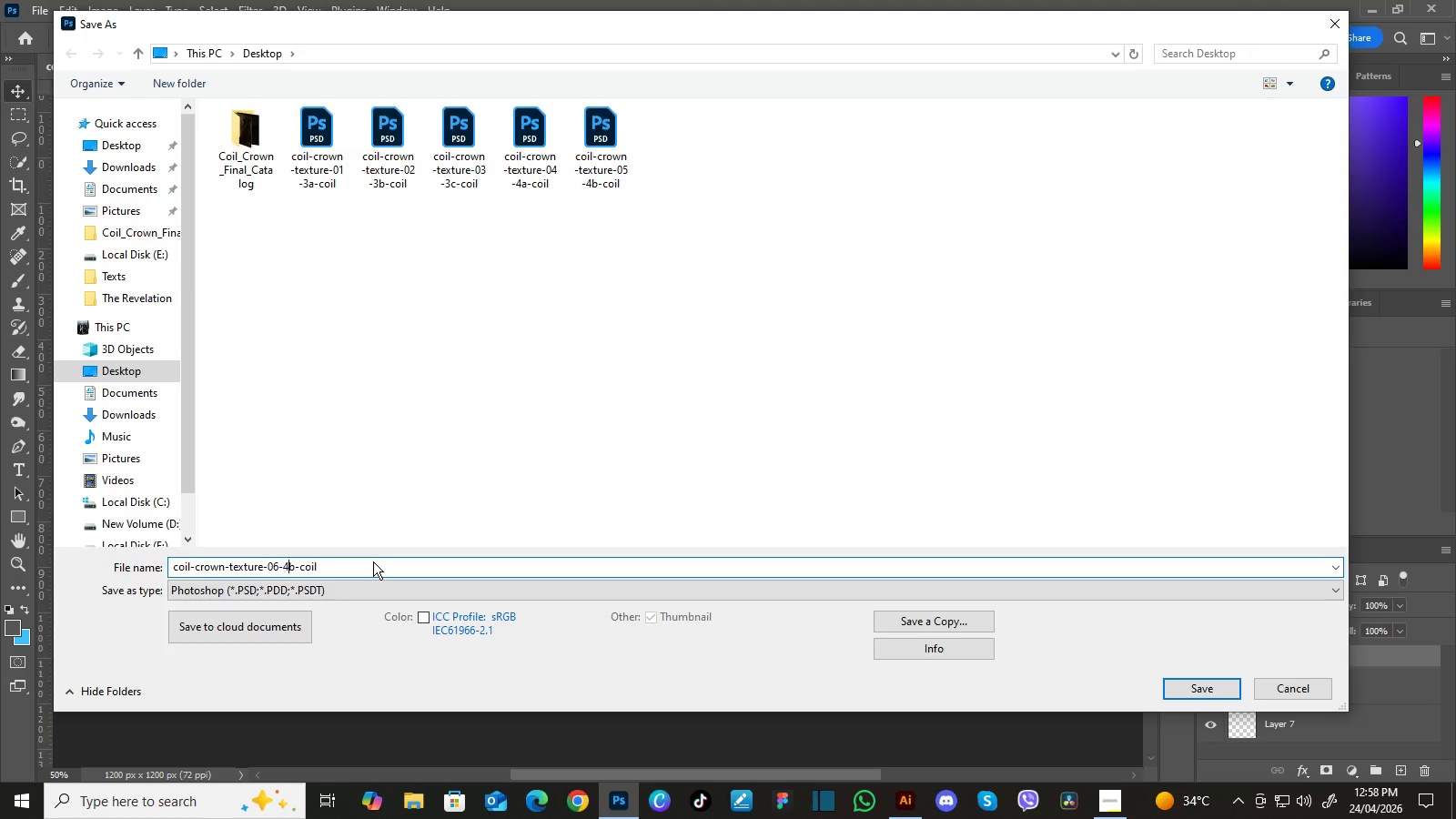 
key(ArrowRight)
 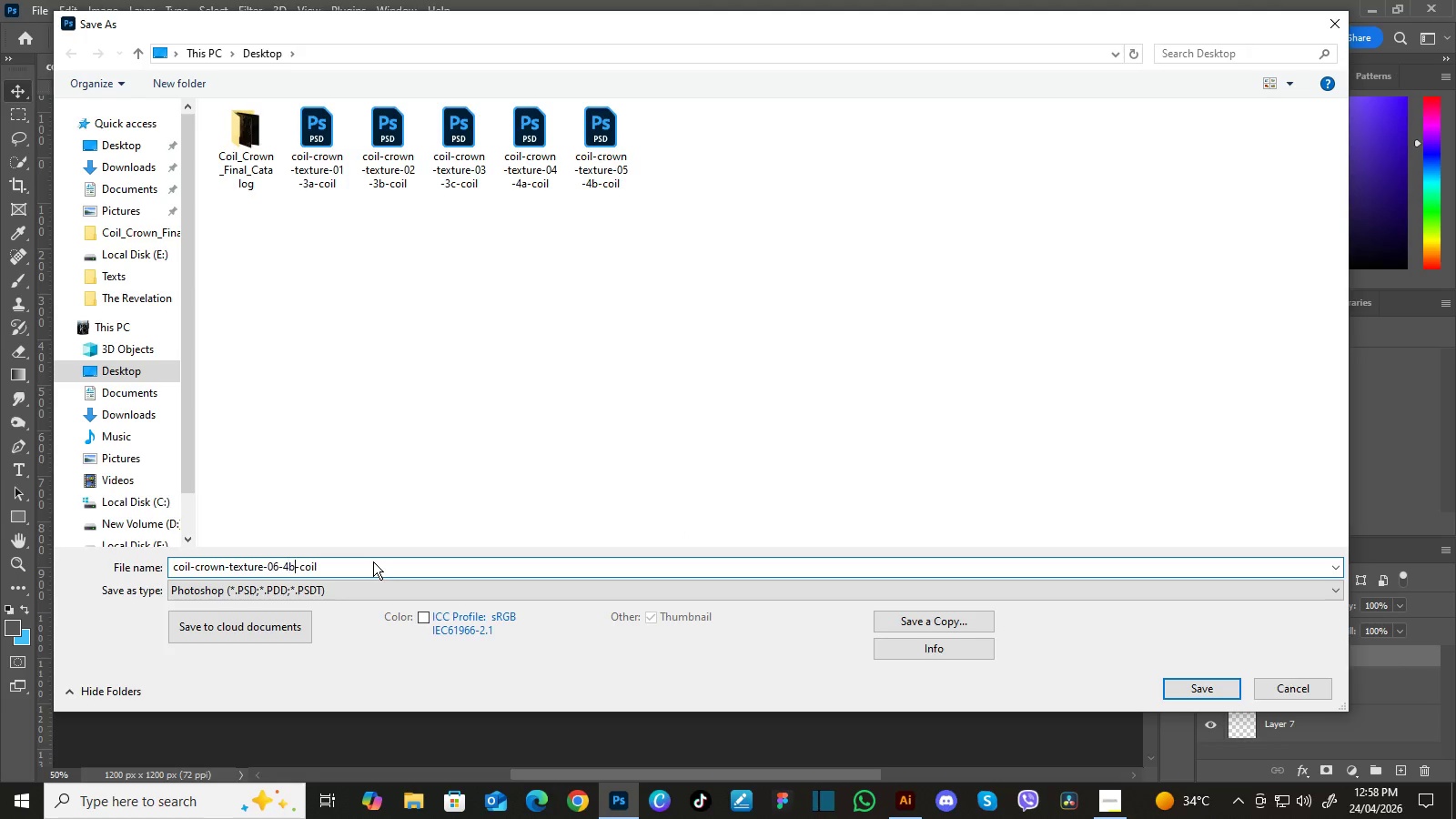 
key(ArrowRight)
 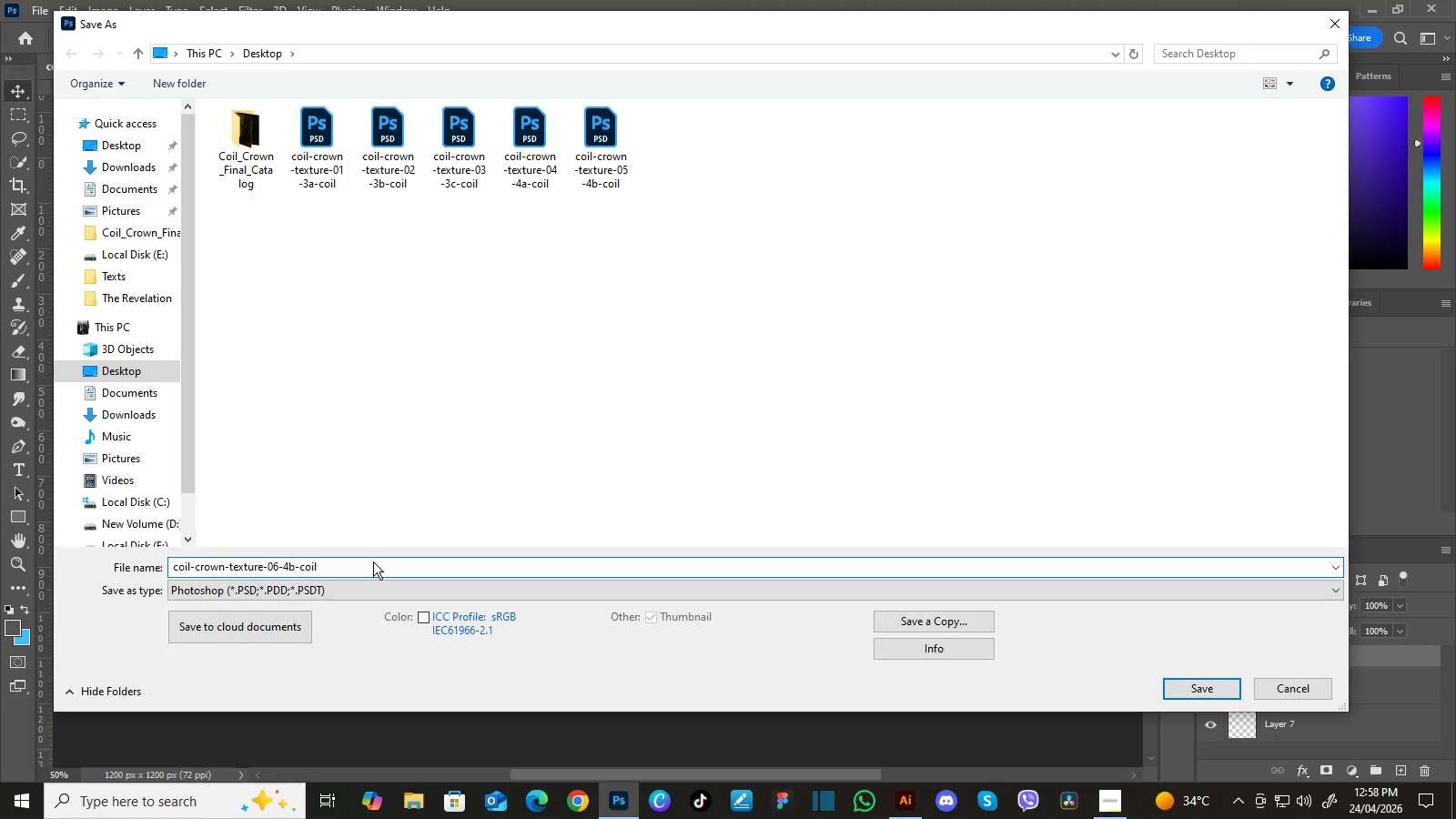 
key(Backspace)
 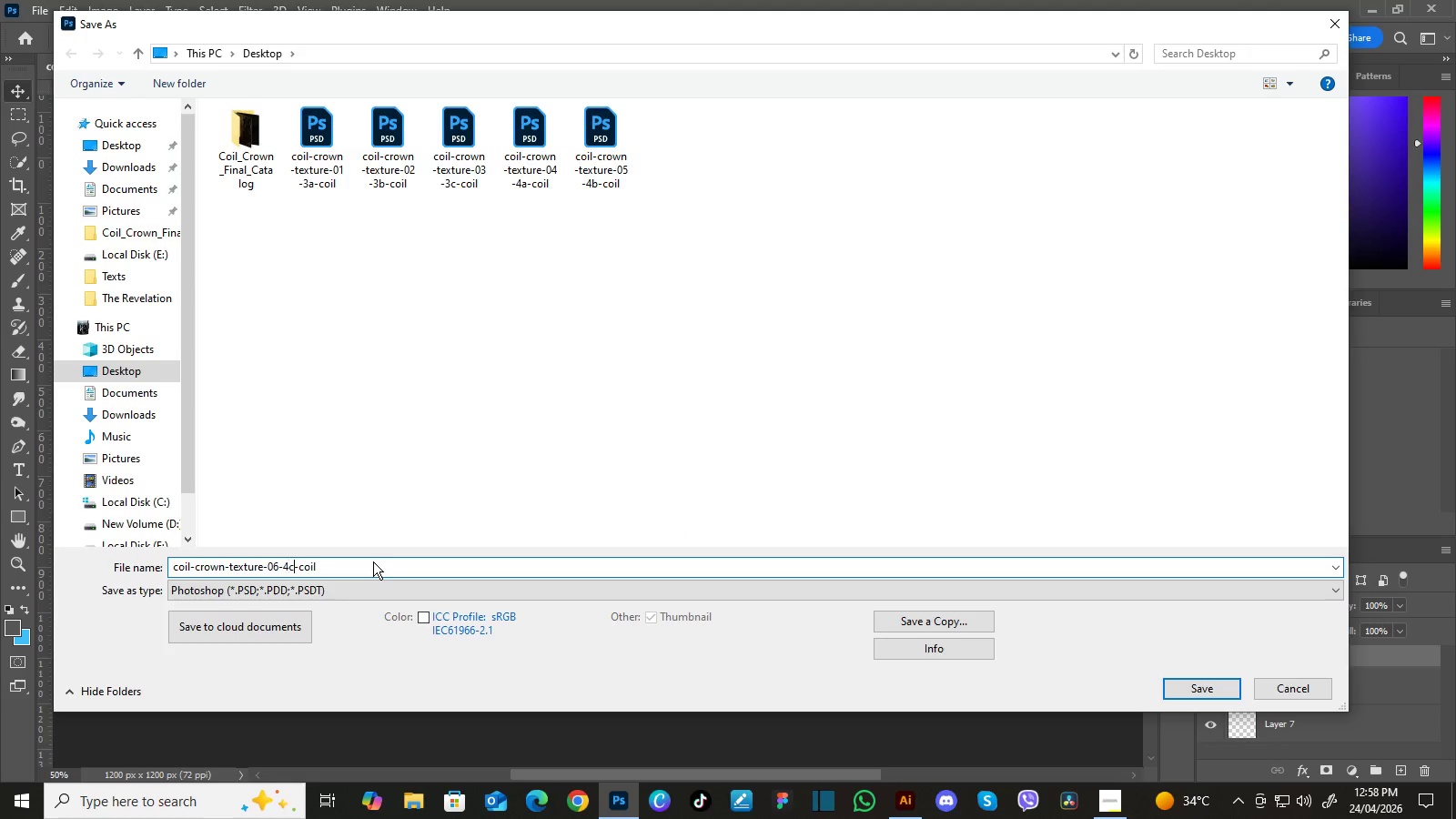 
key(C)
 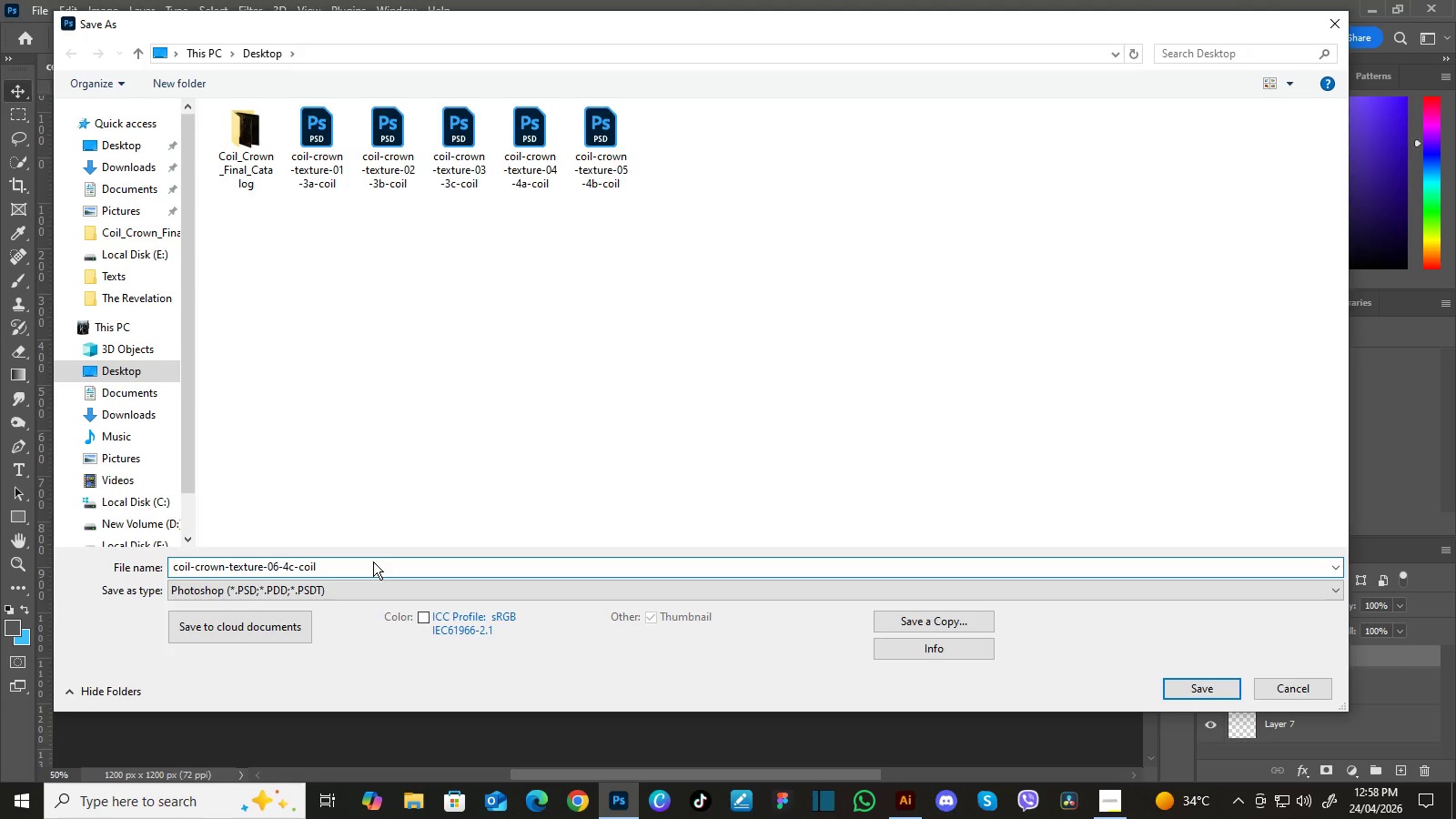 
key(Enter)
 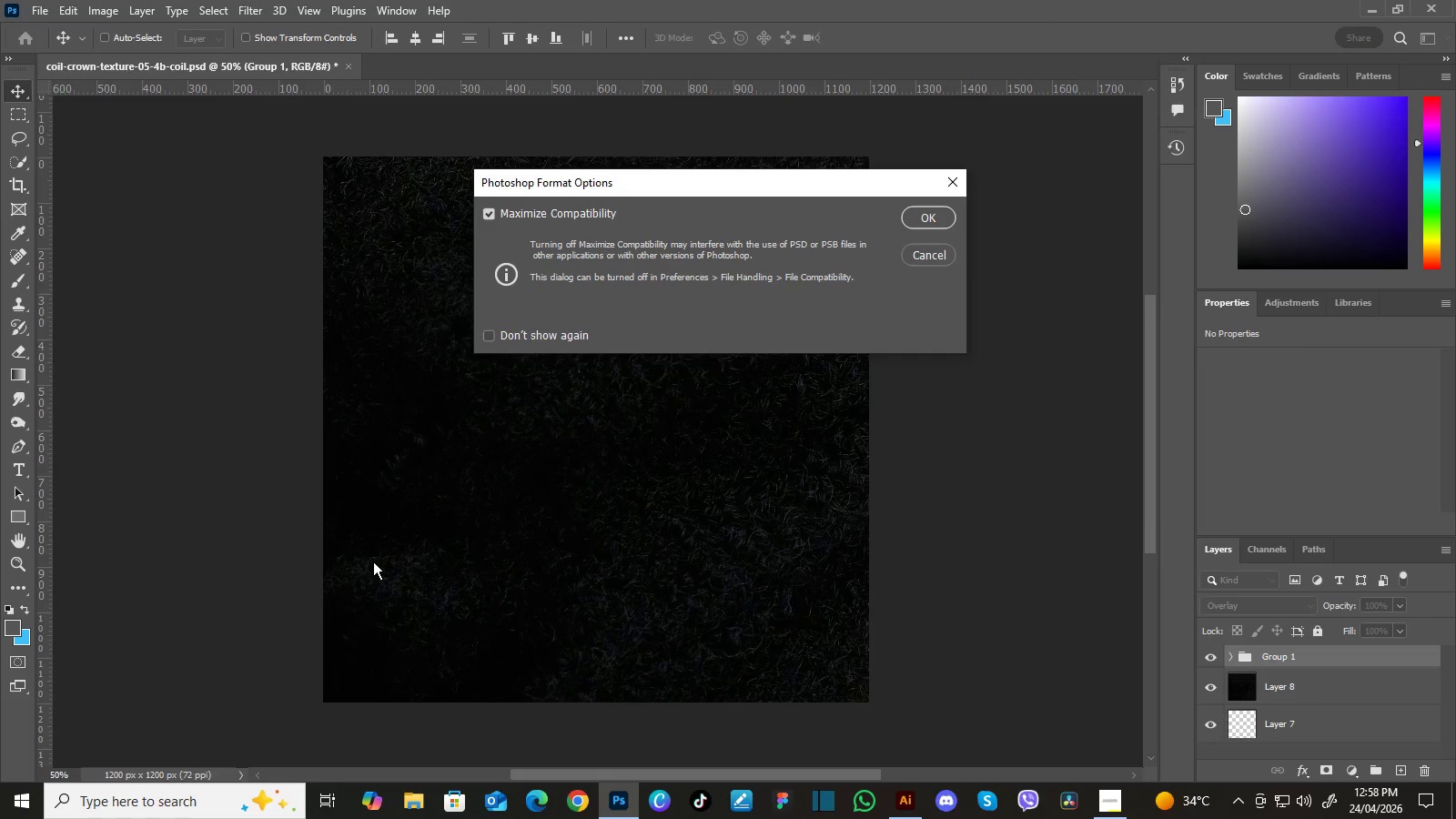 
key(Enter)
 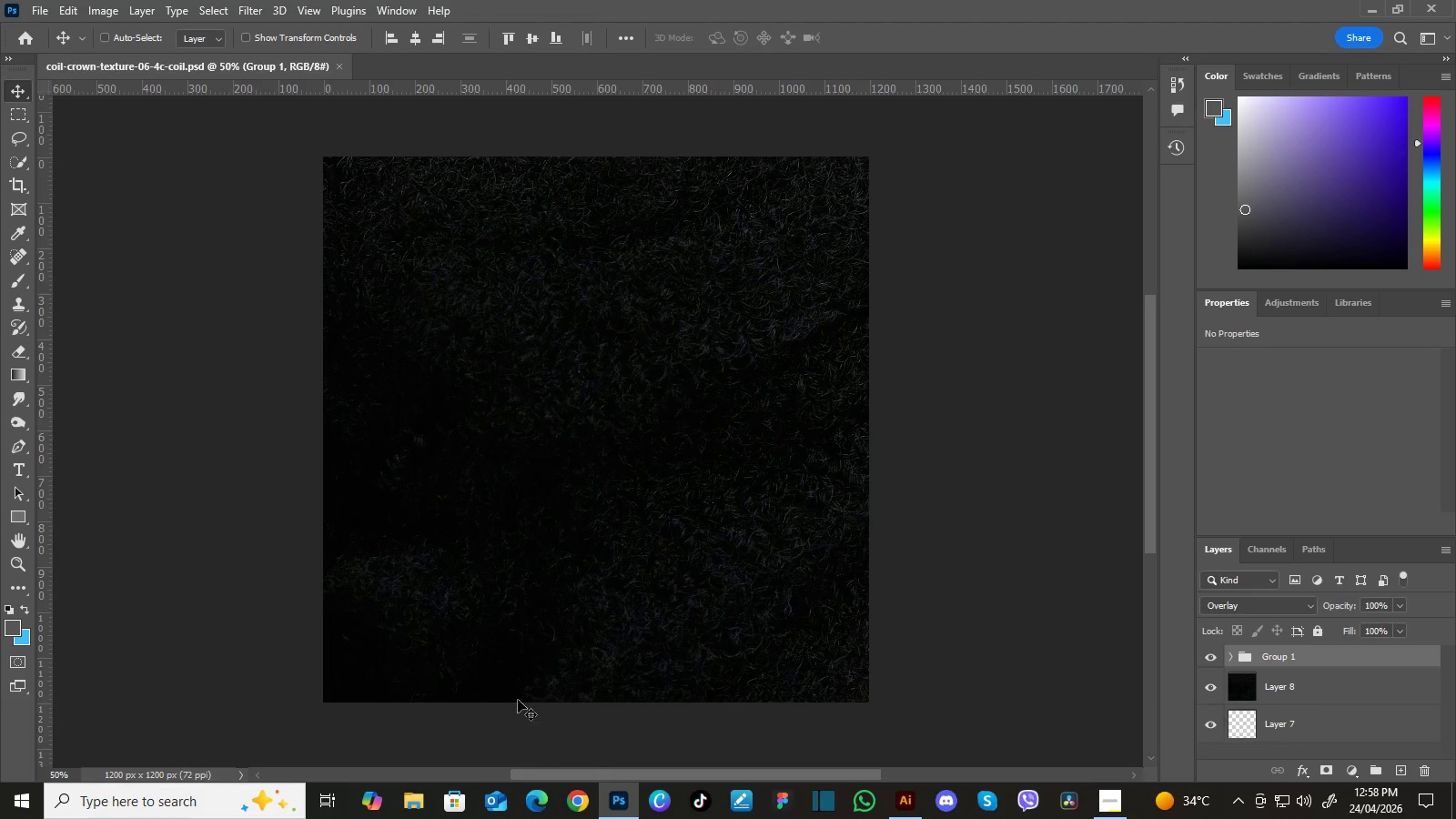 
left_click([401, 803])
 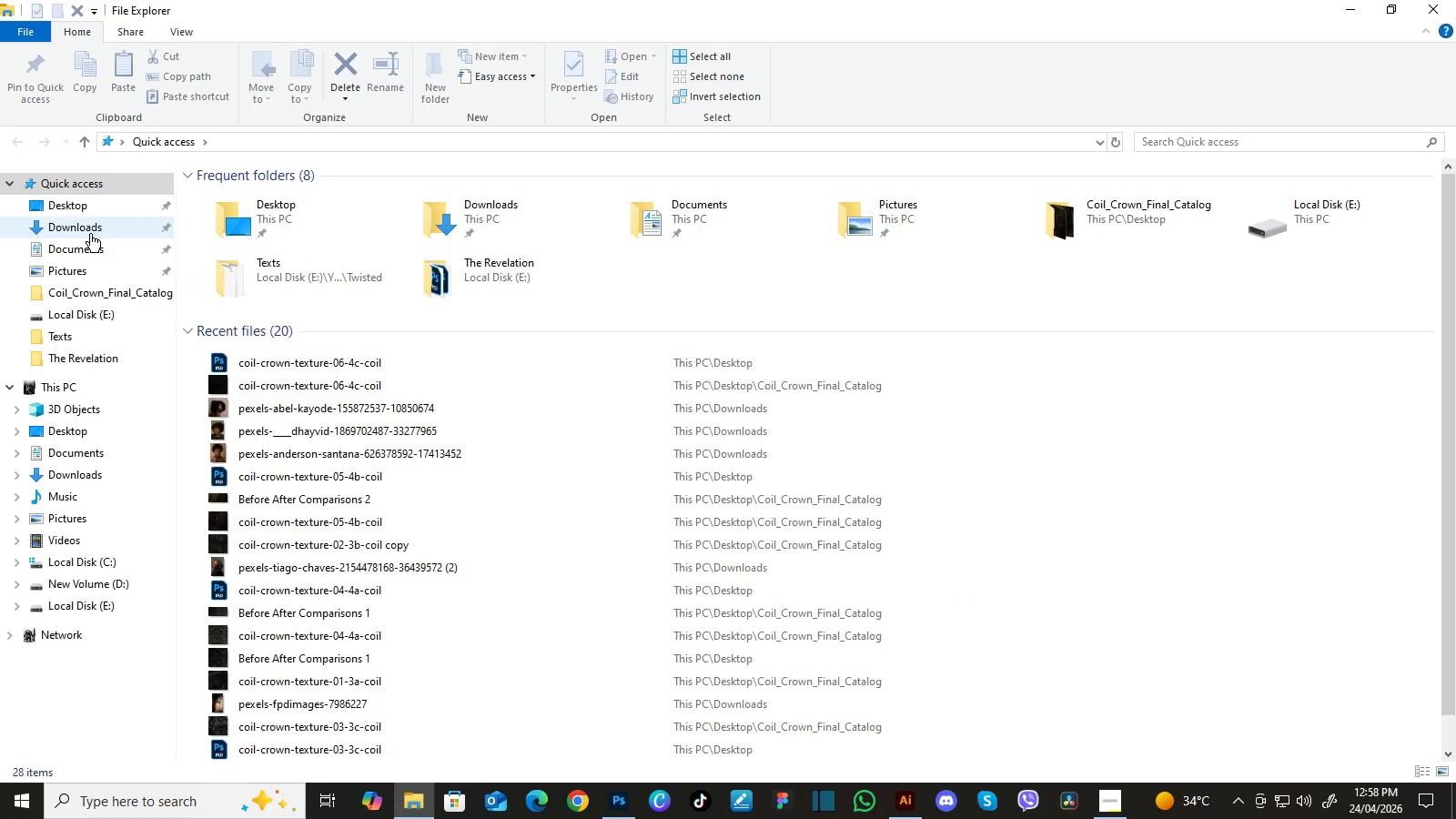 
wait(5.22)
 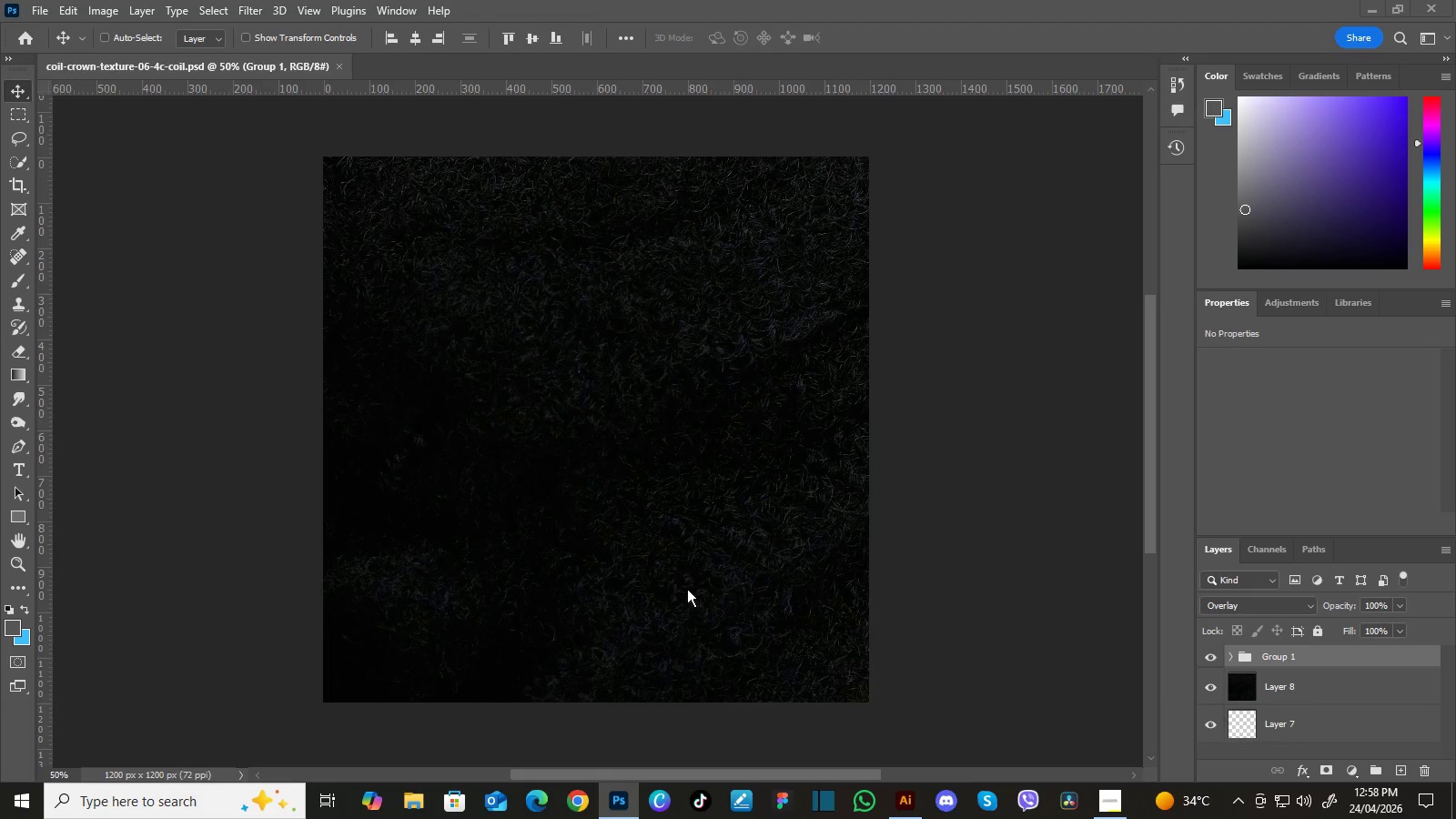 
left_click([94, 209])
 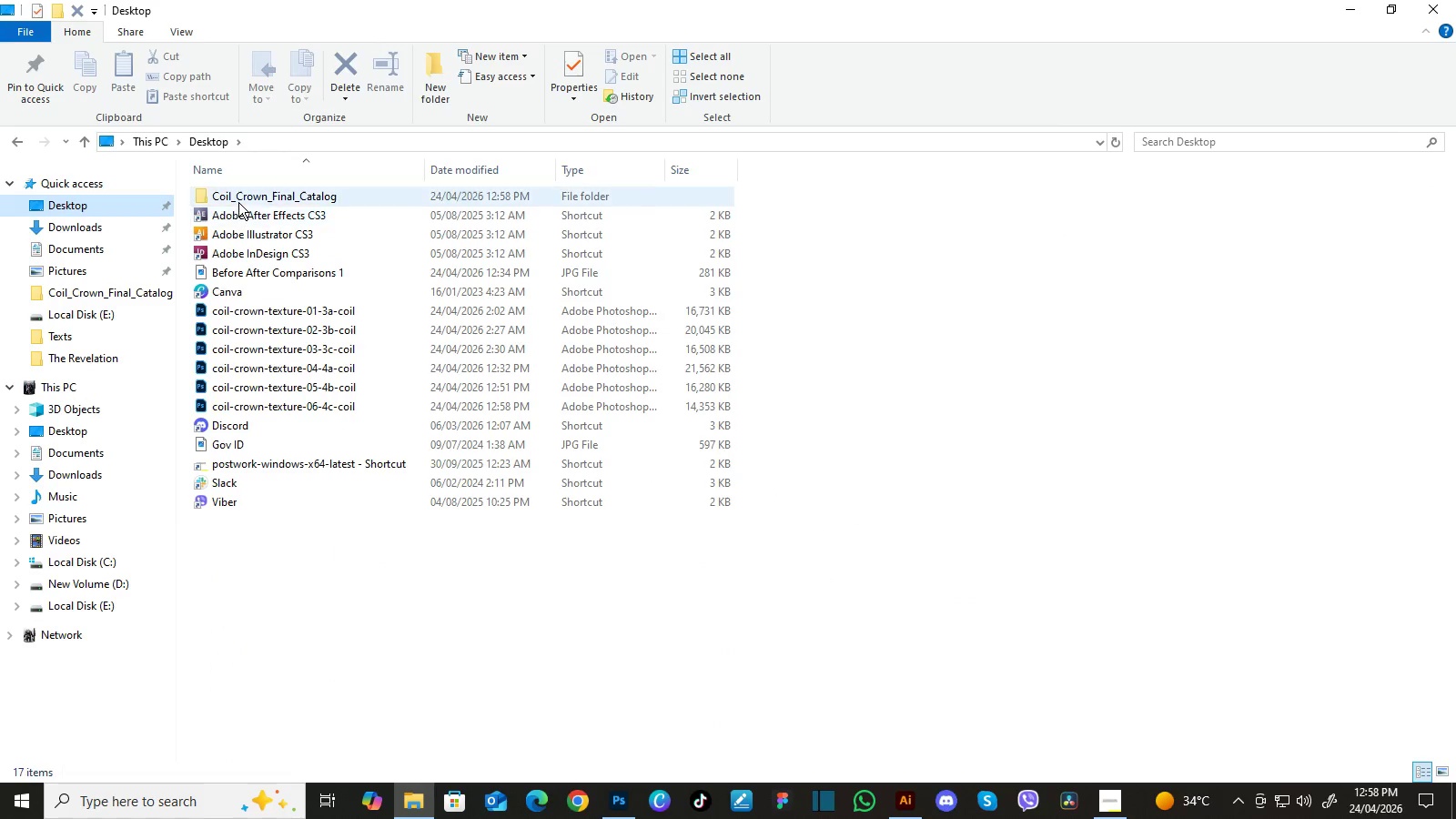 
double_click([238, 201])
 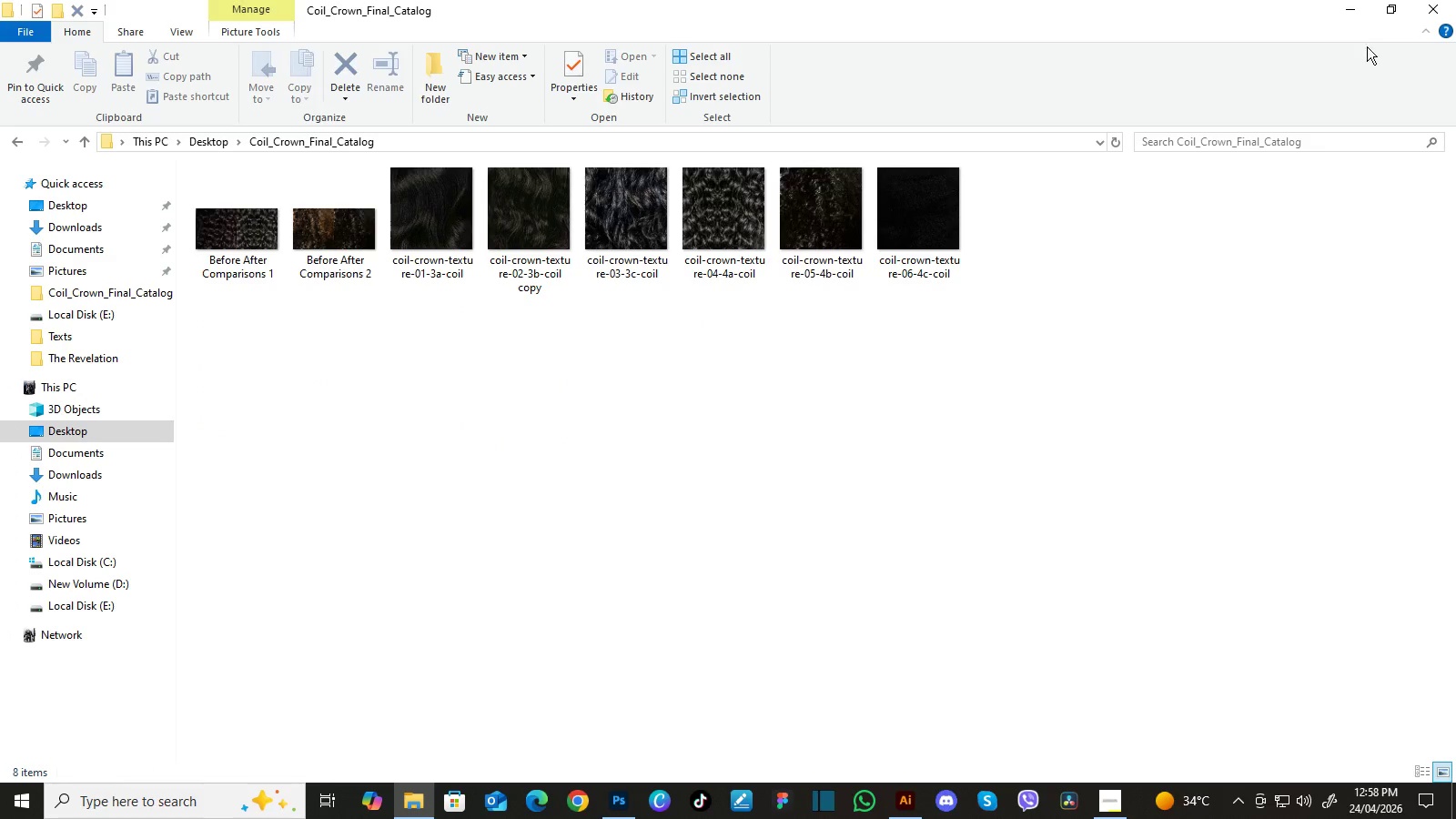 
wait(8.03)
 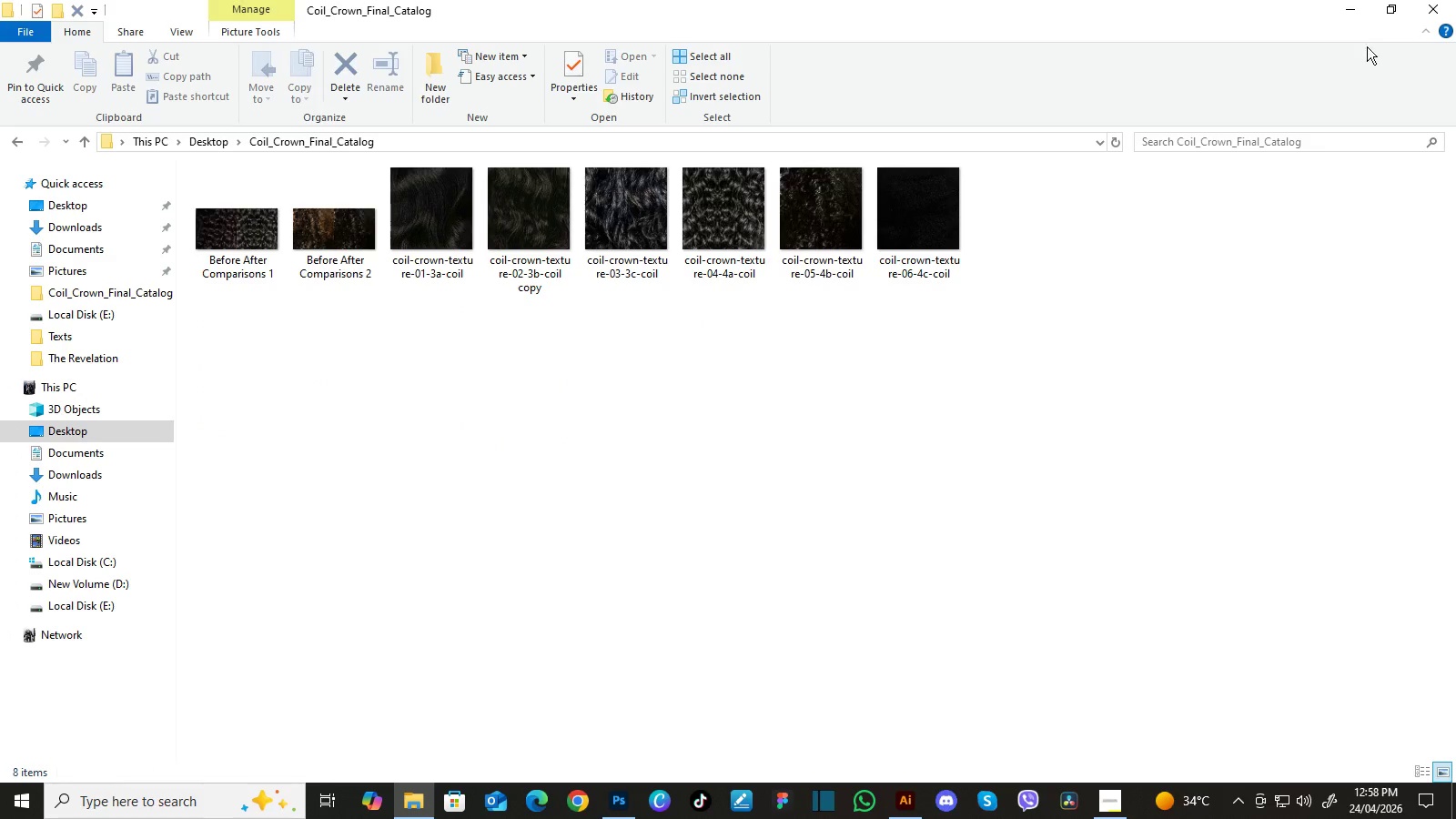 
left_click([1421, 766])
 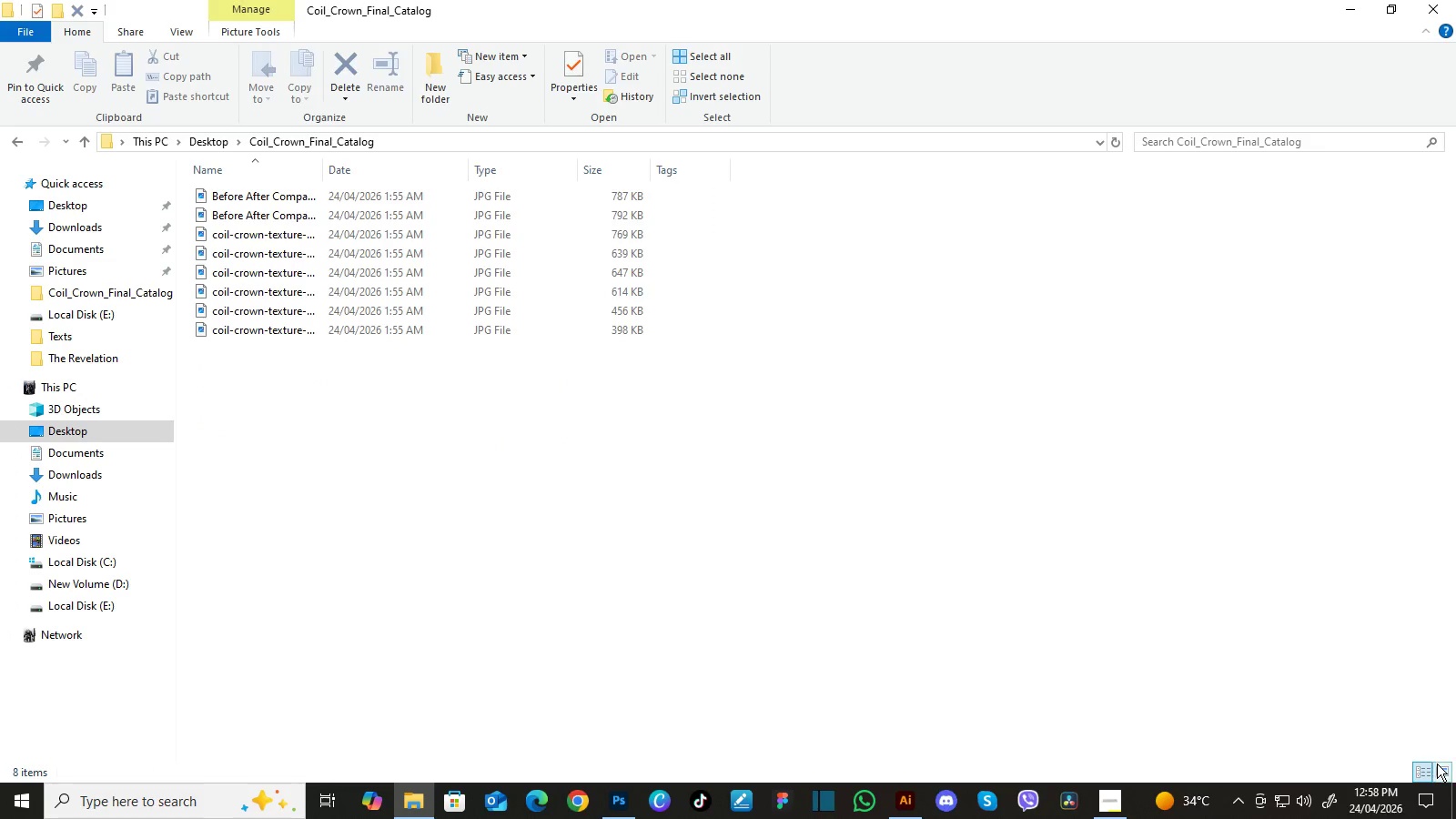 
left_click([1441, 763])
 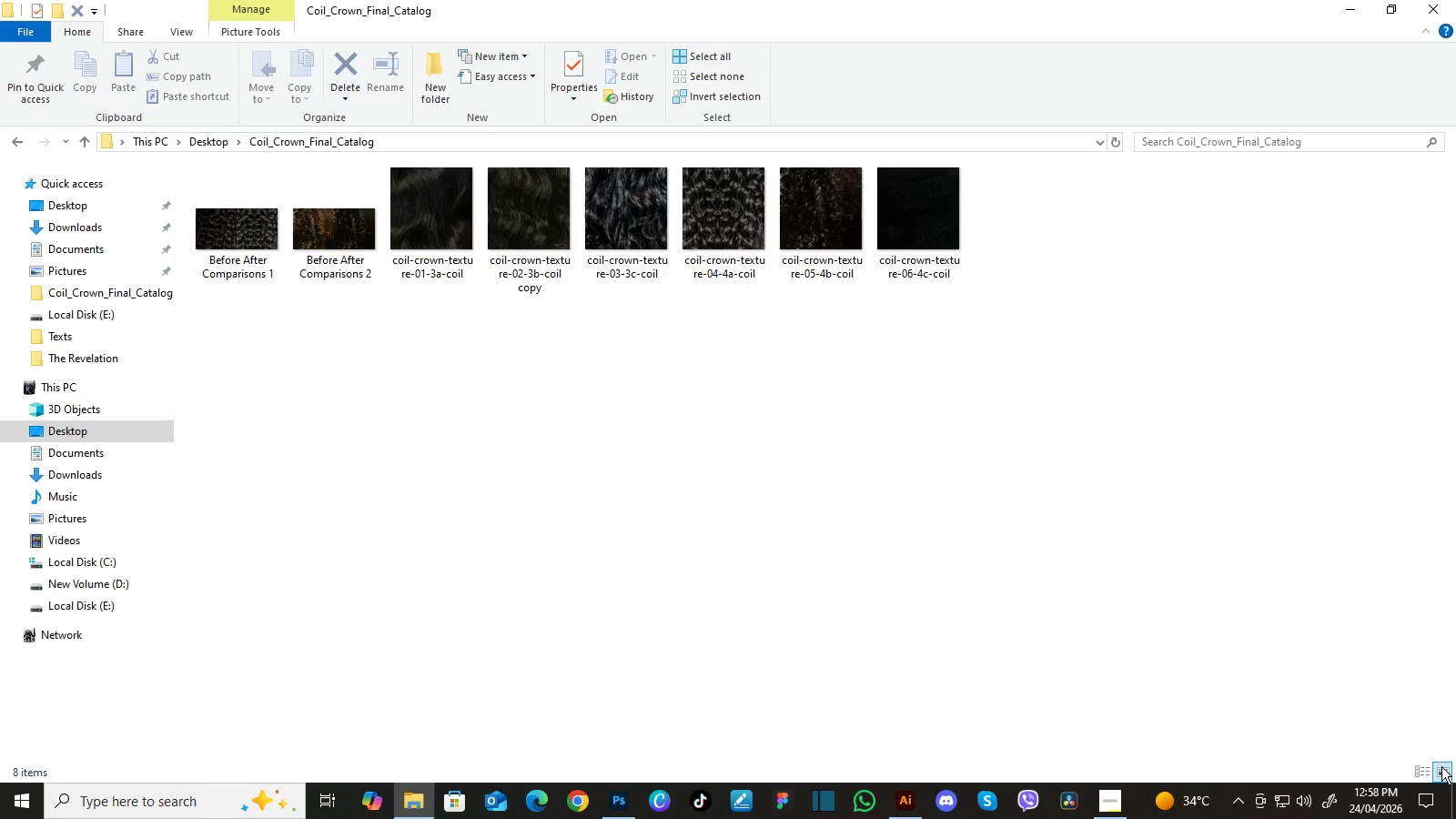 
left_click([1441, 767])
 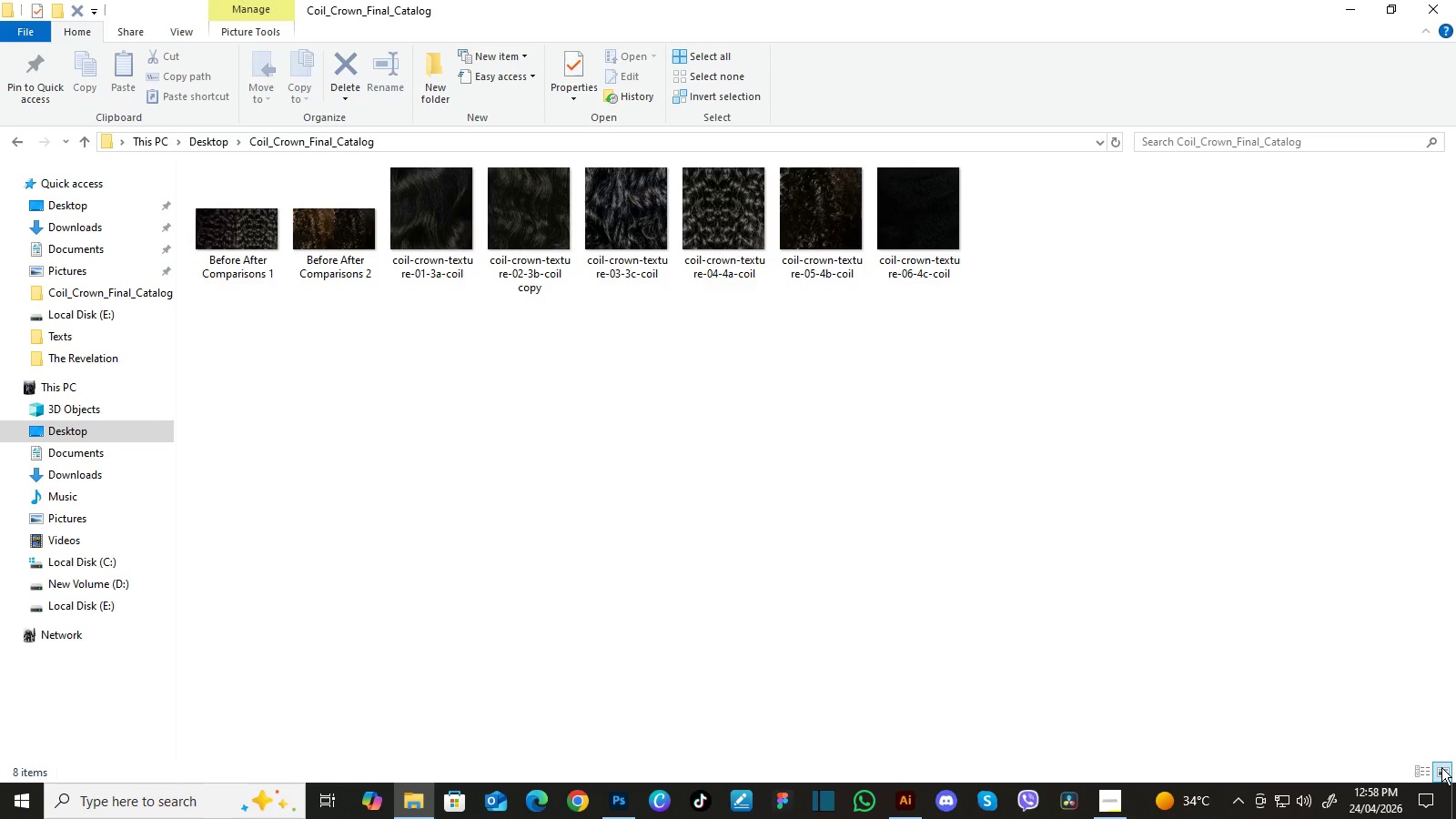 
left_click([1441, 767])
 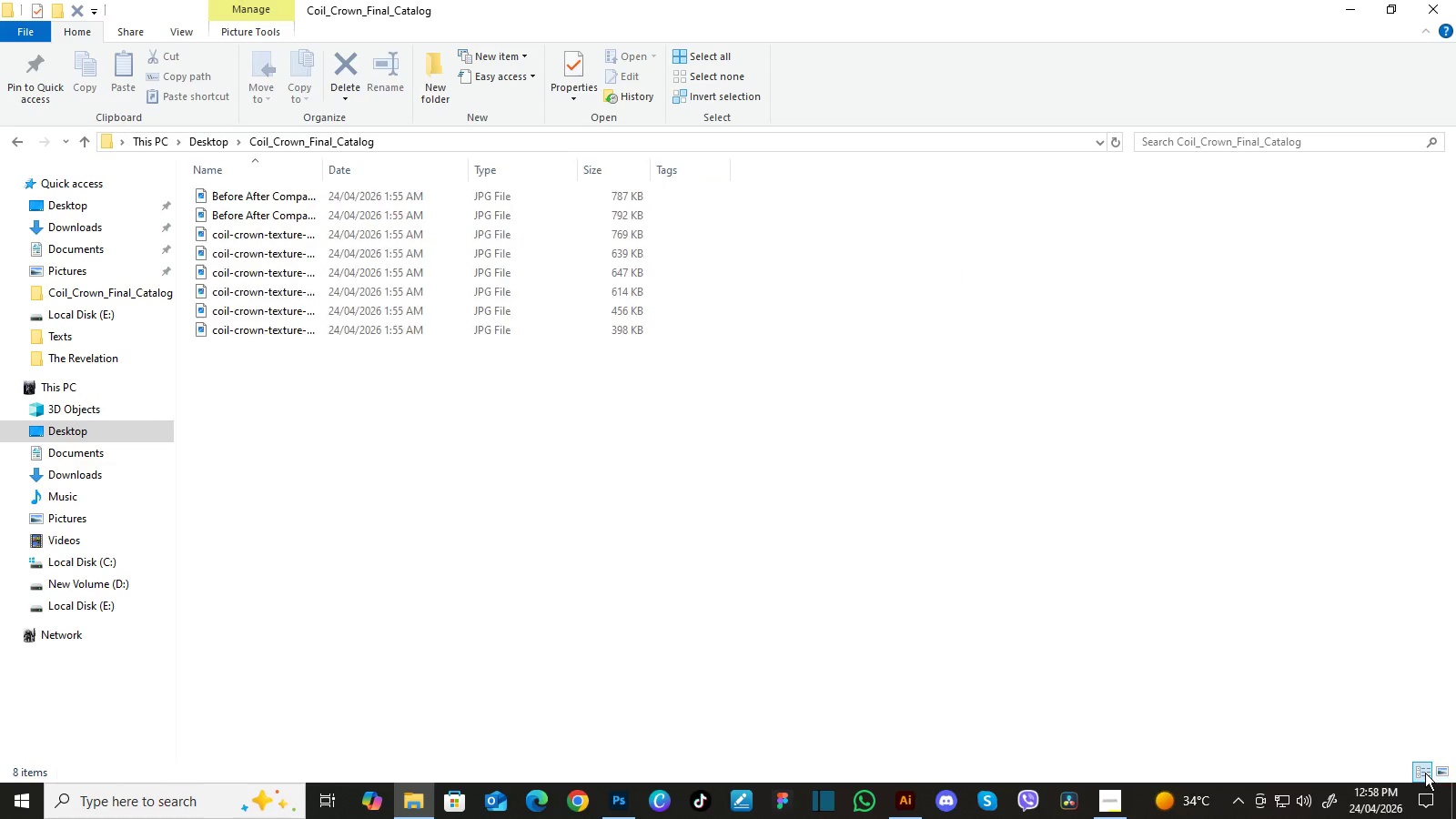 
double_click([1425, 773])
 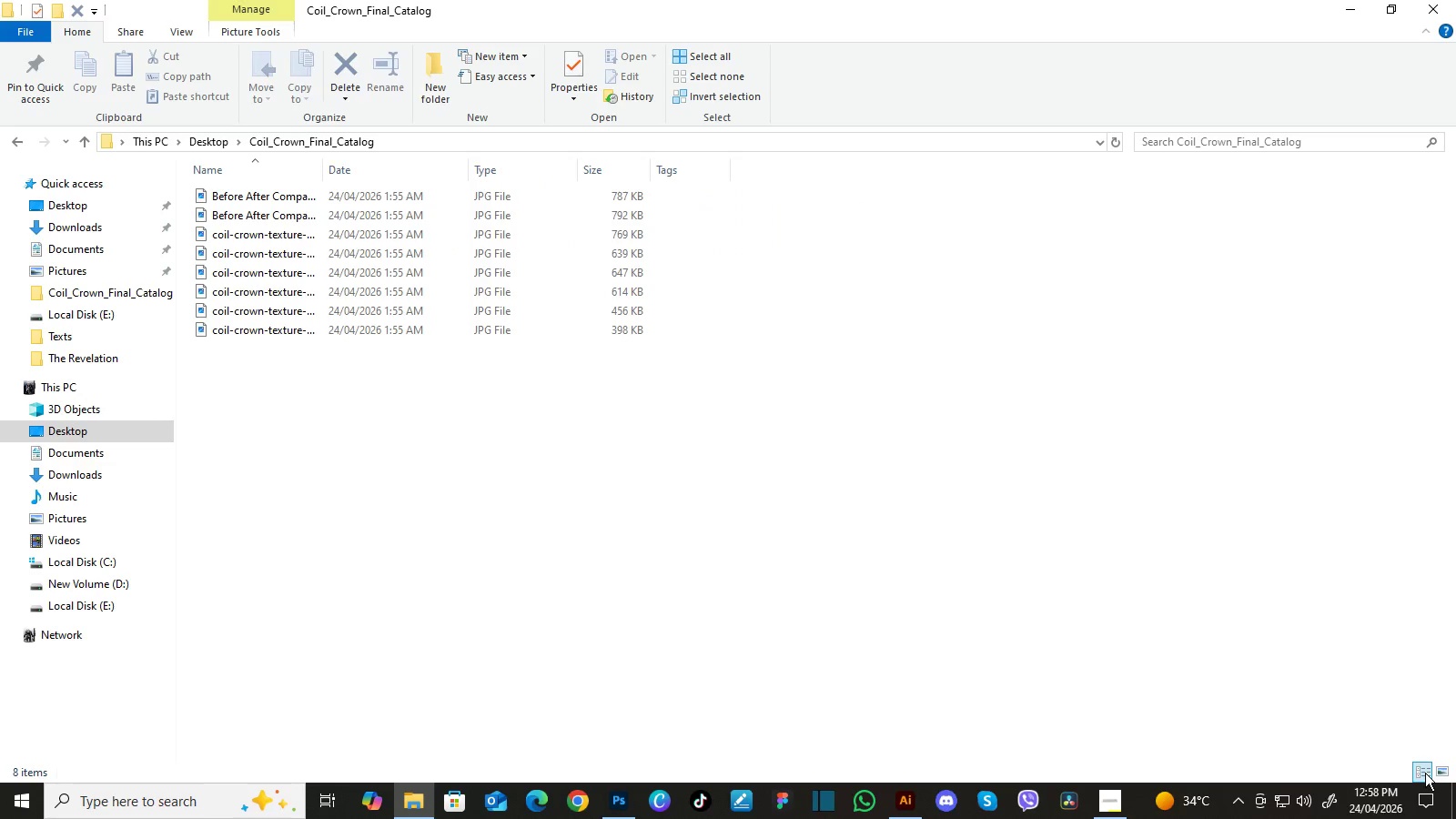 
double_click([1425, 773])
 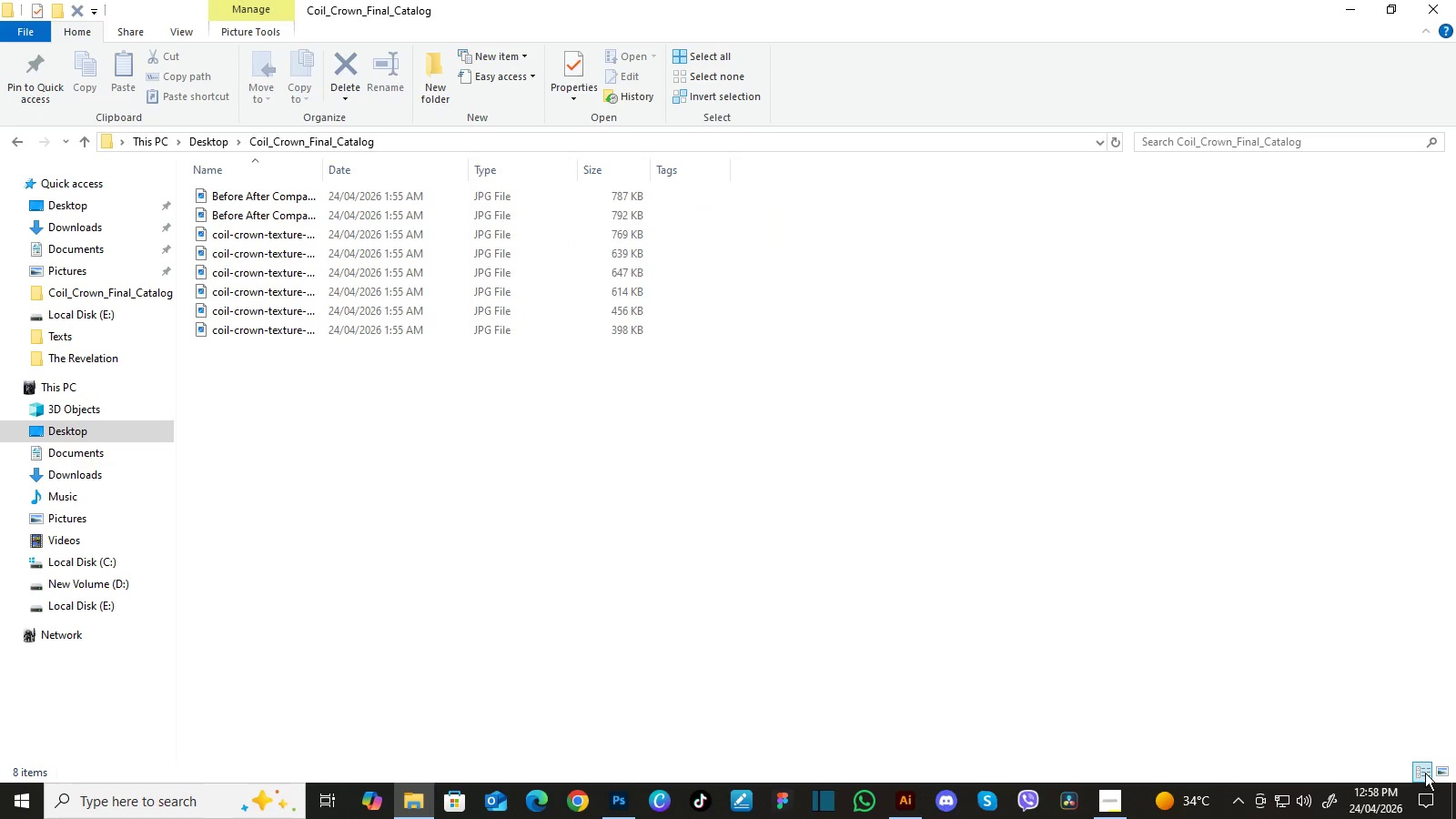 
triple_click([1425, 773])
 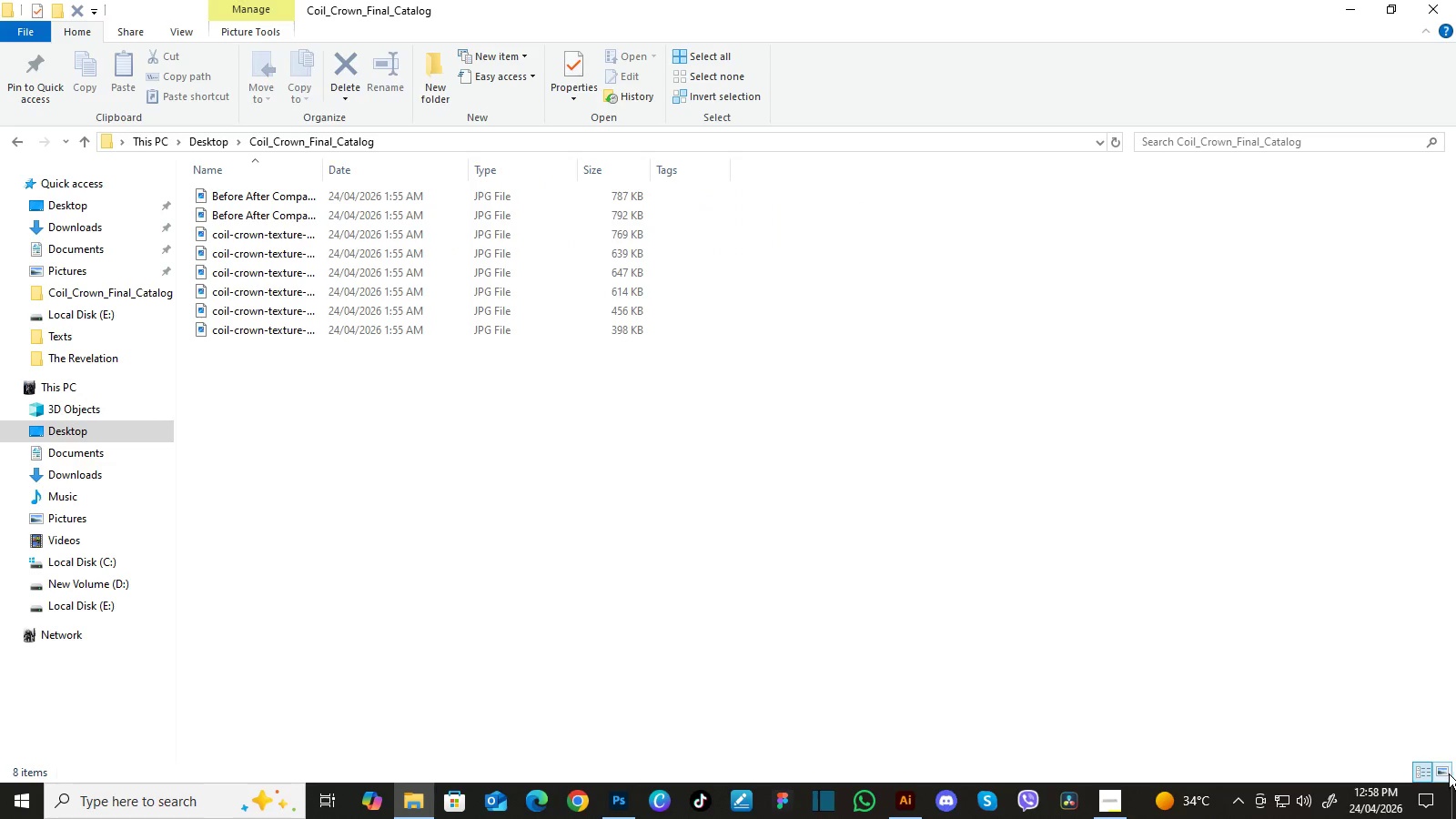 
left_click([1450, 774])
 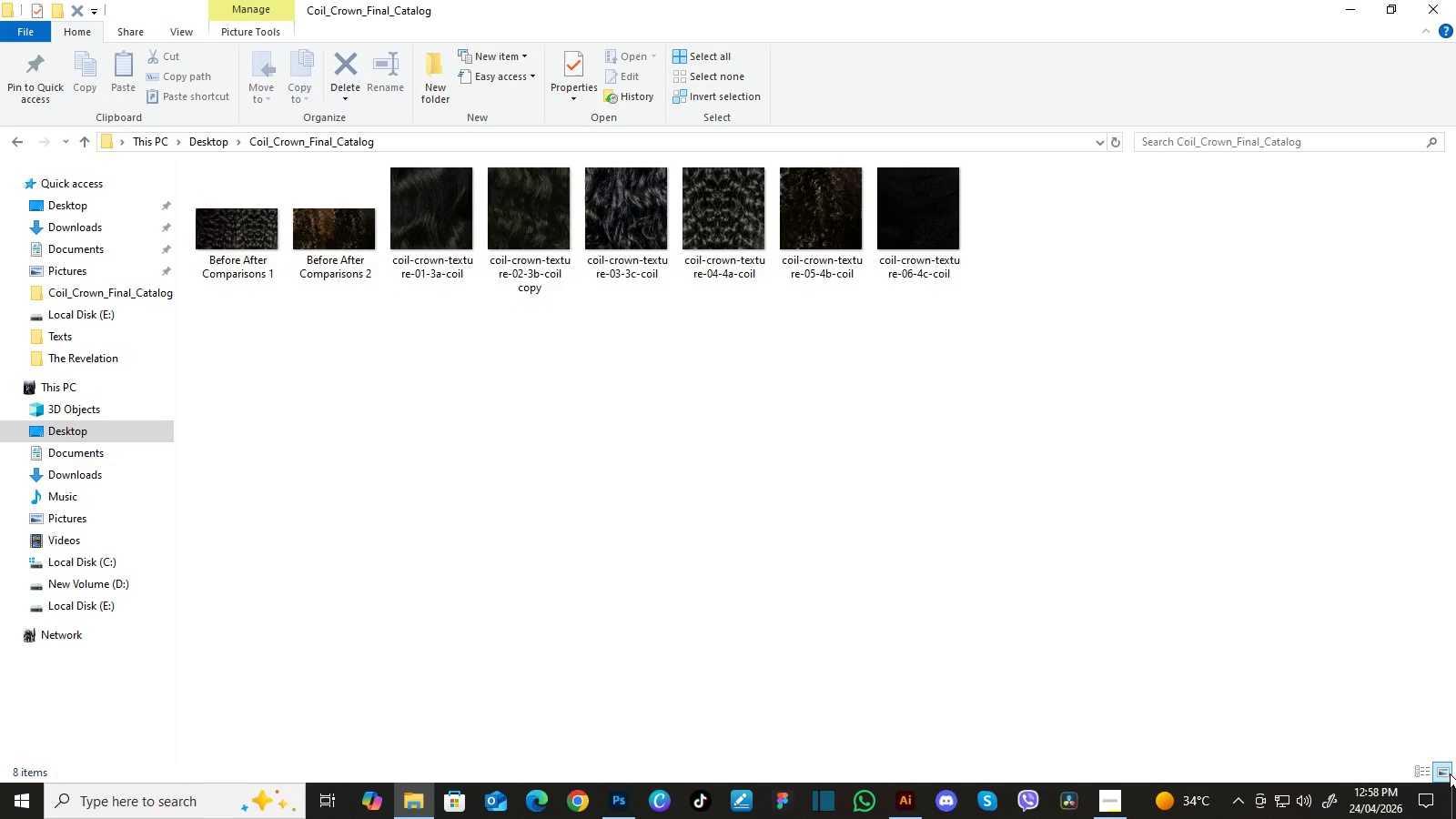 
right_click([1450, 774])
 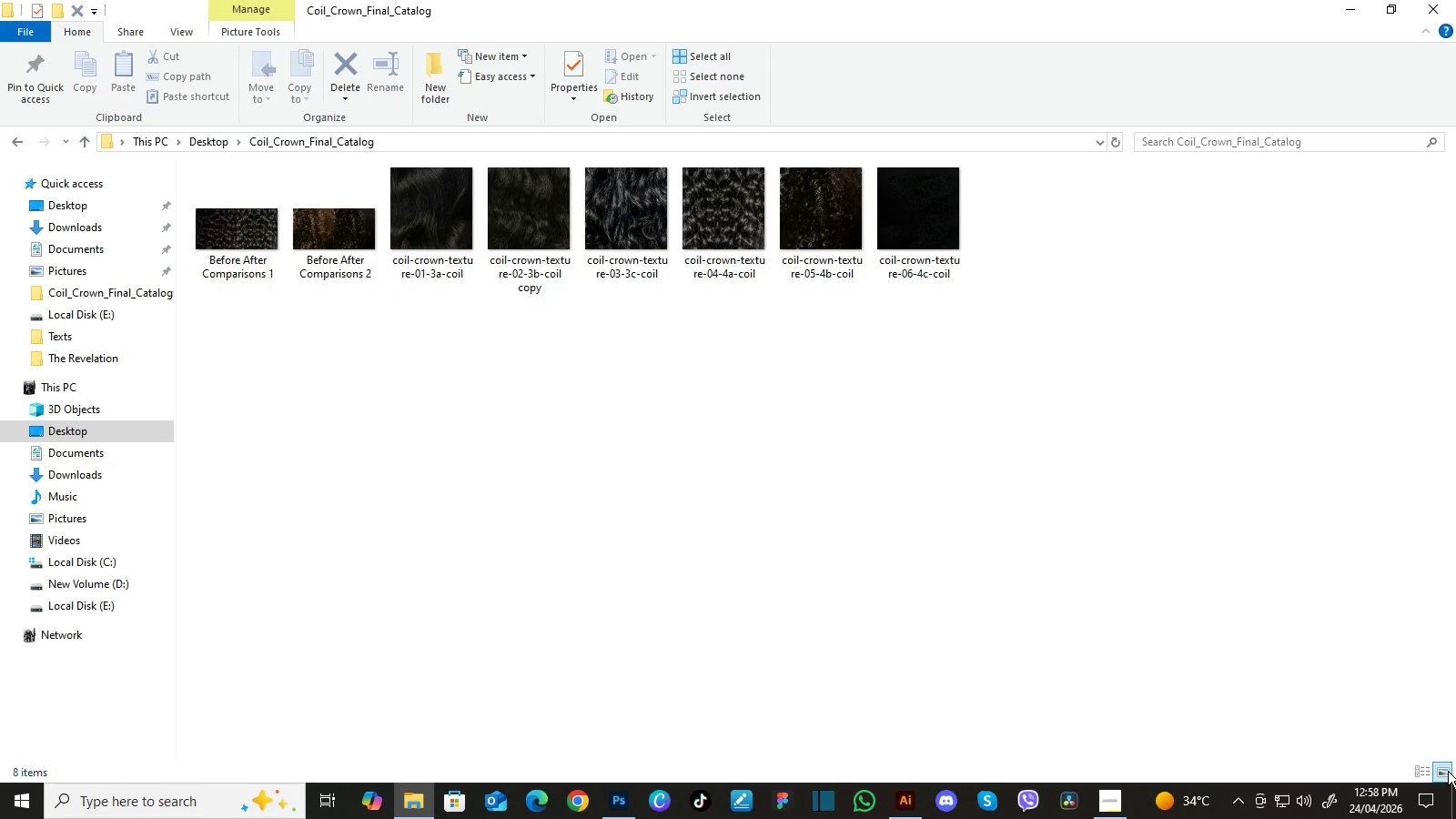 
right_click([1037, 460])
 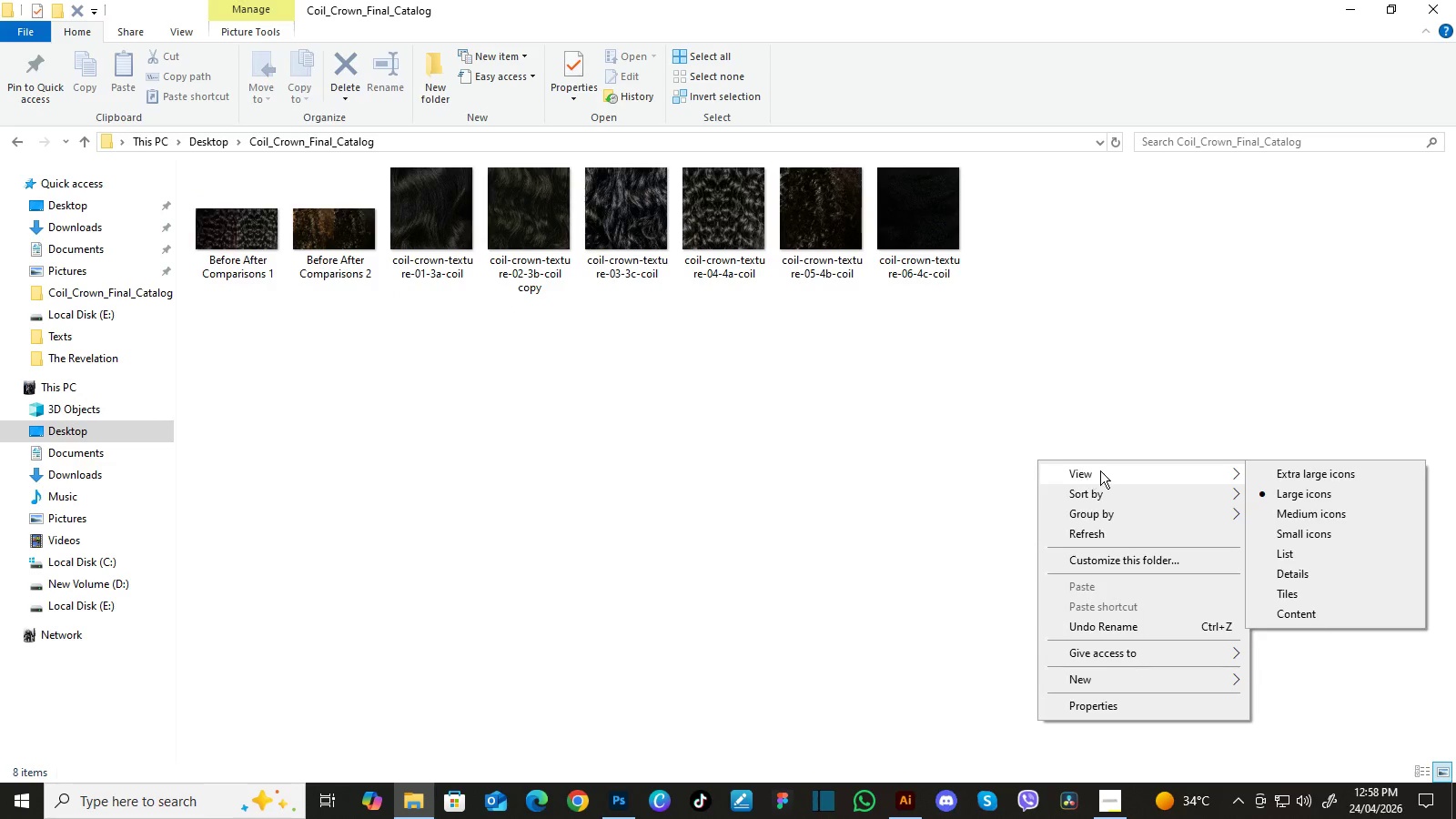 
left_click([1287, 473])
 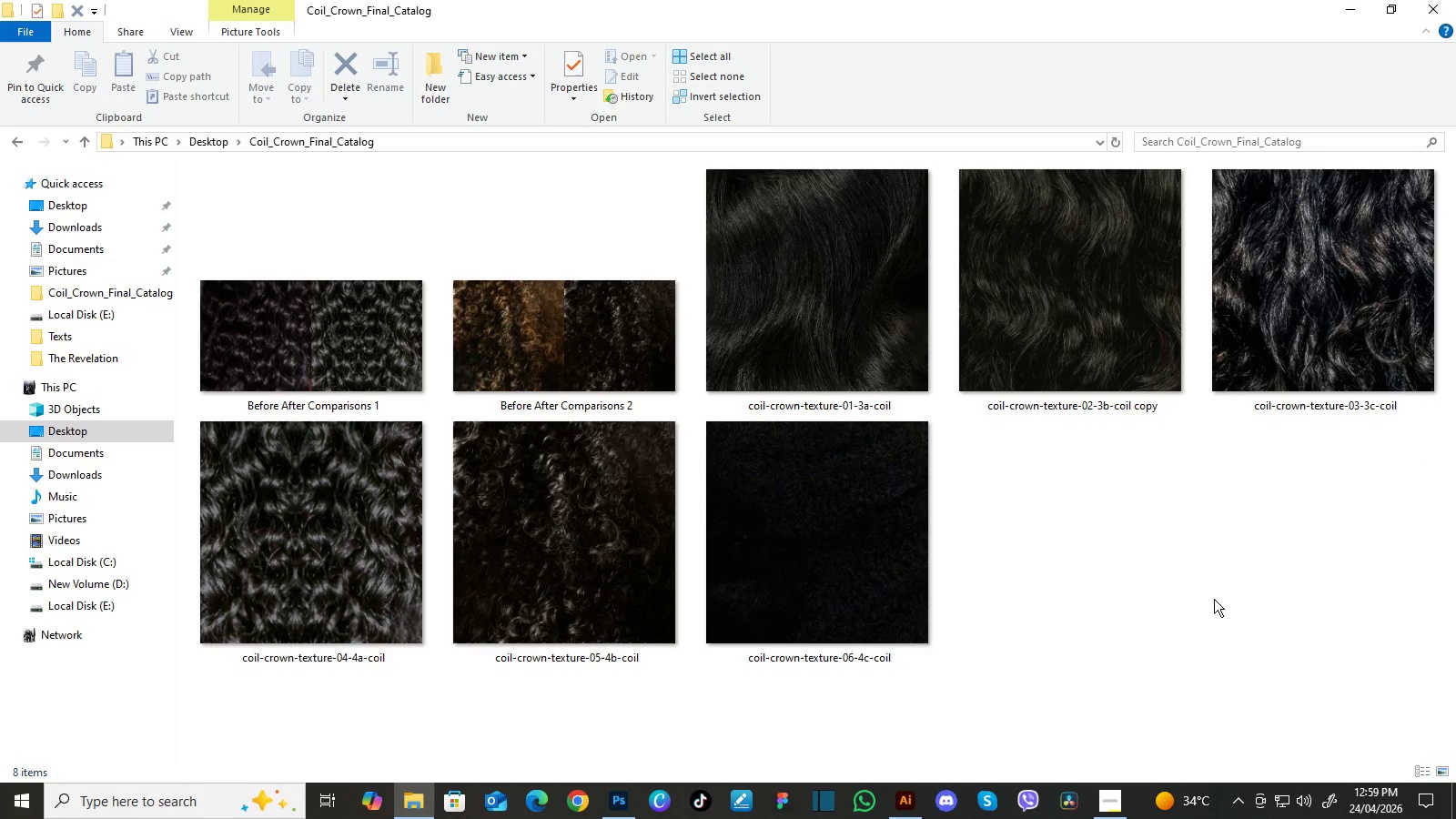 
wait(44.28)
 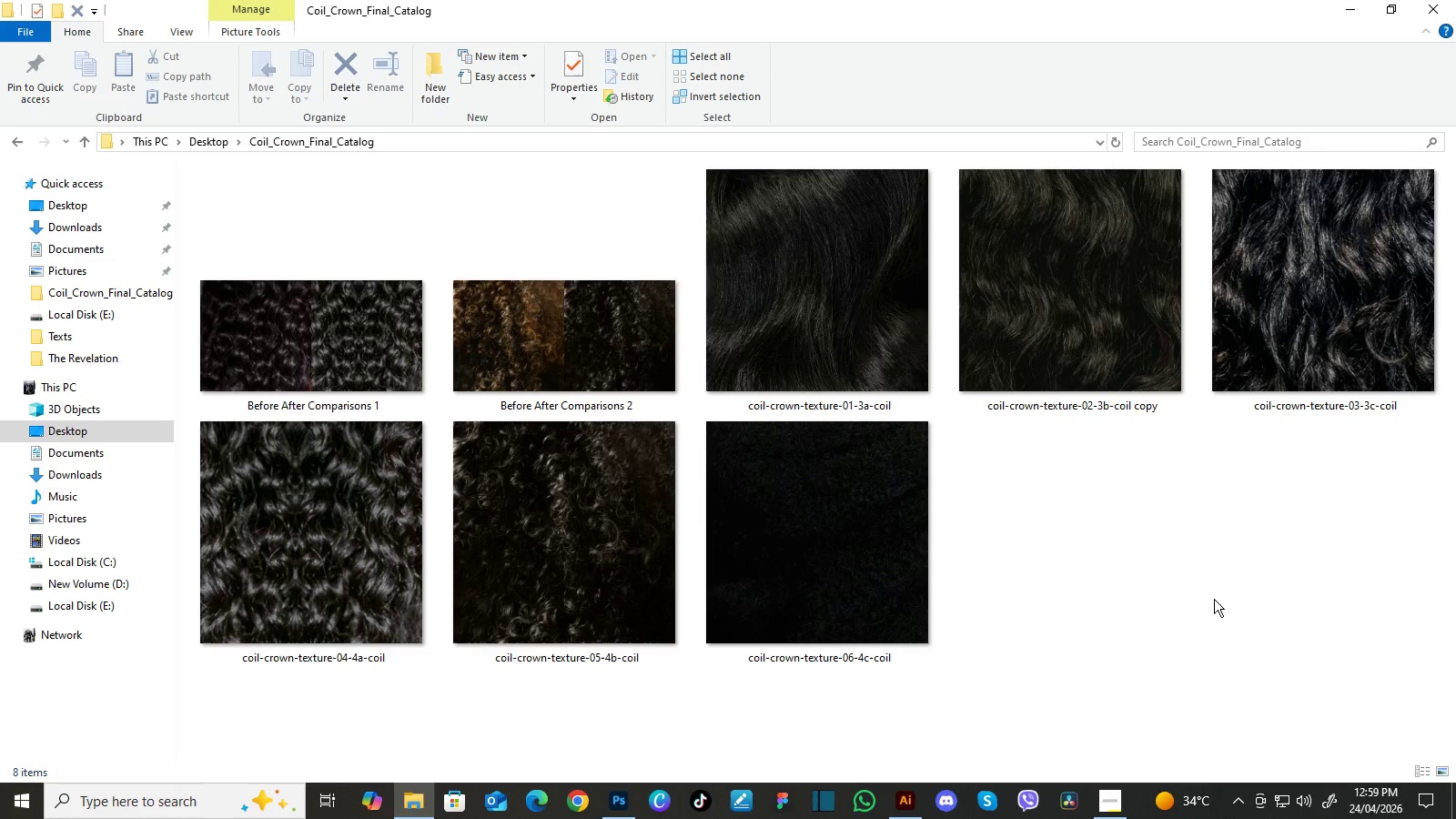 
left_click([1349, 288])
 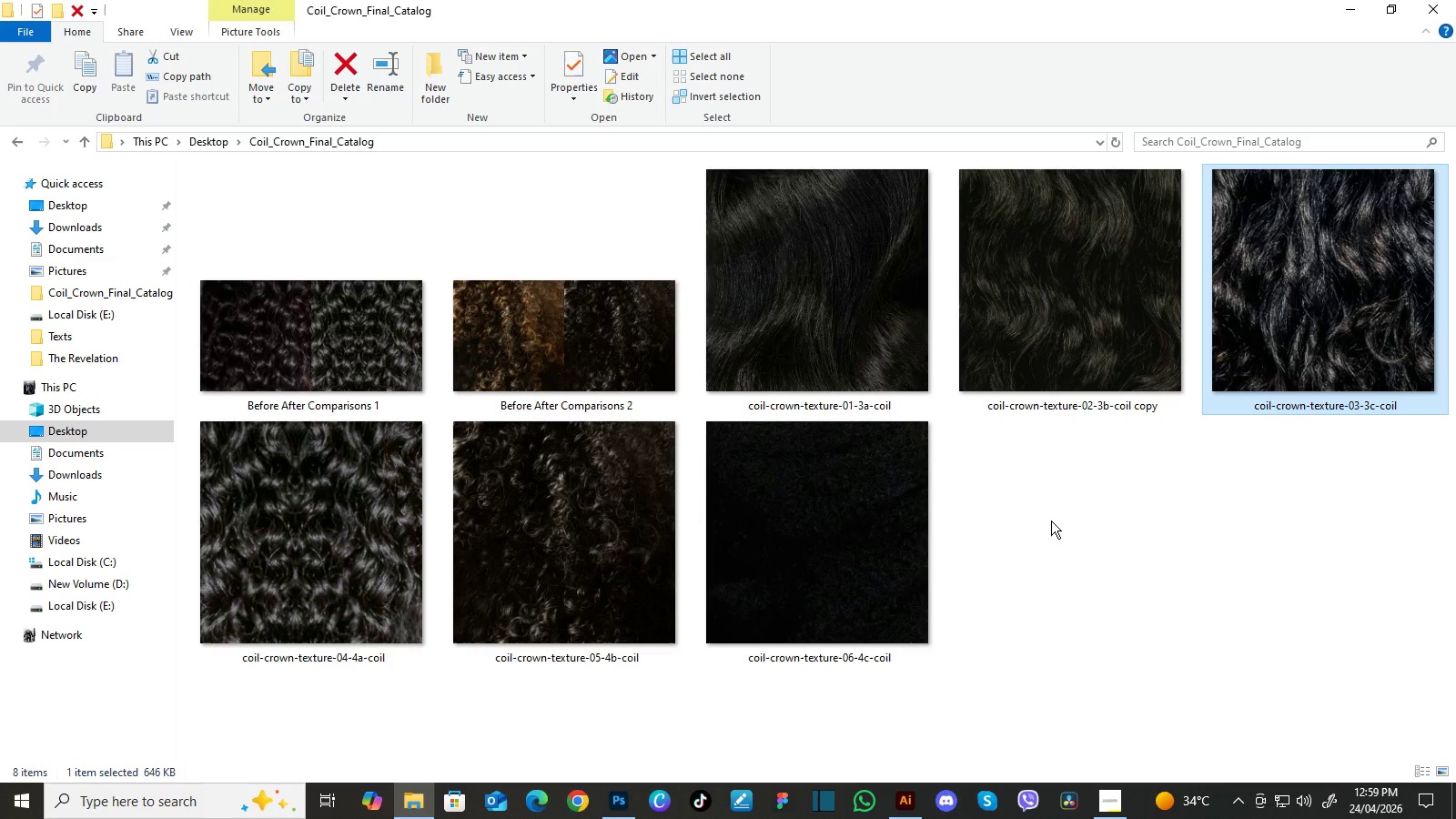 
wait(5.06)
 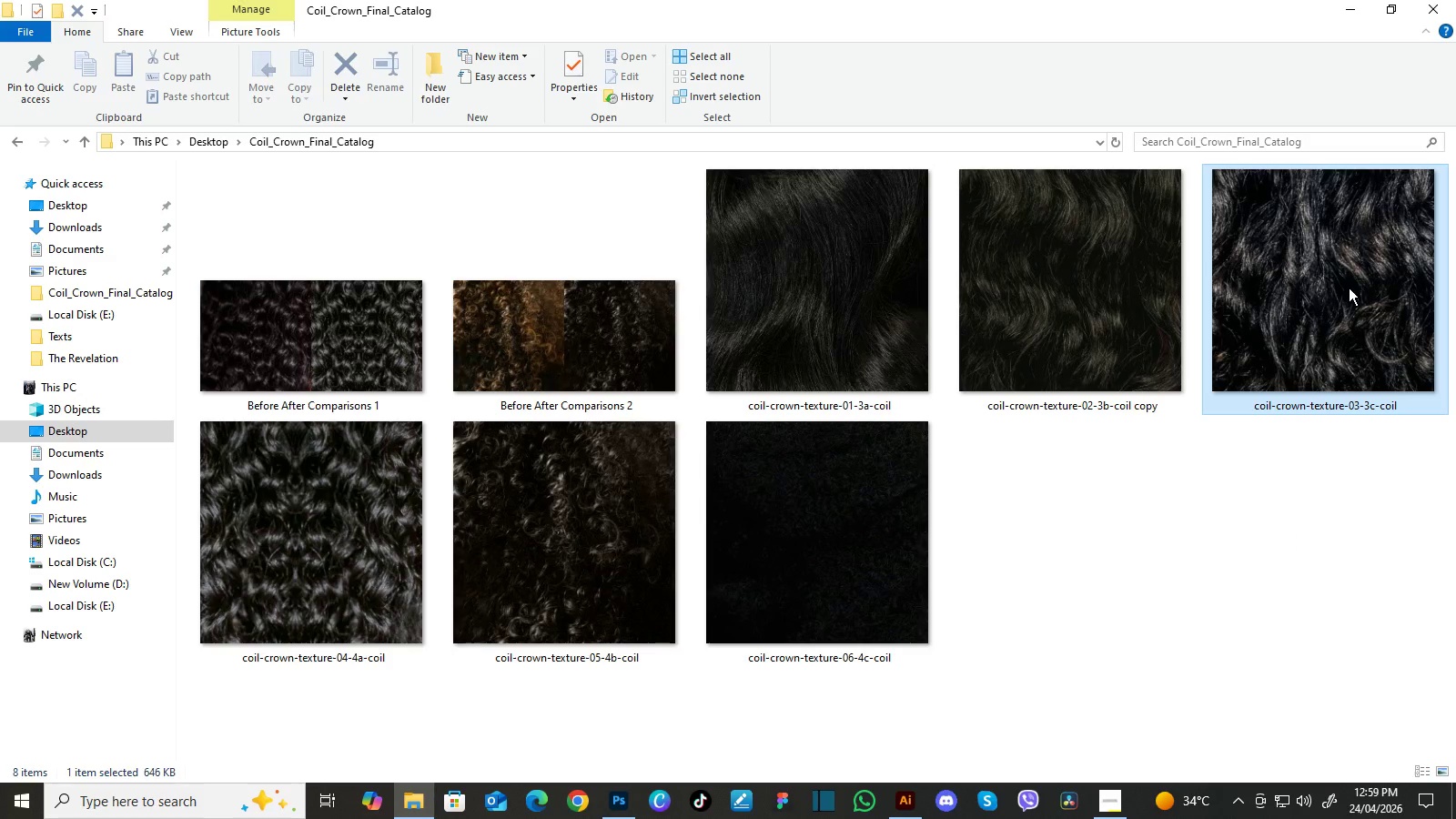 
mouse_move([651, 769])
 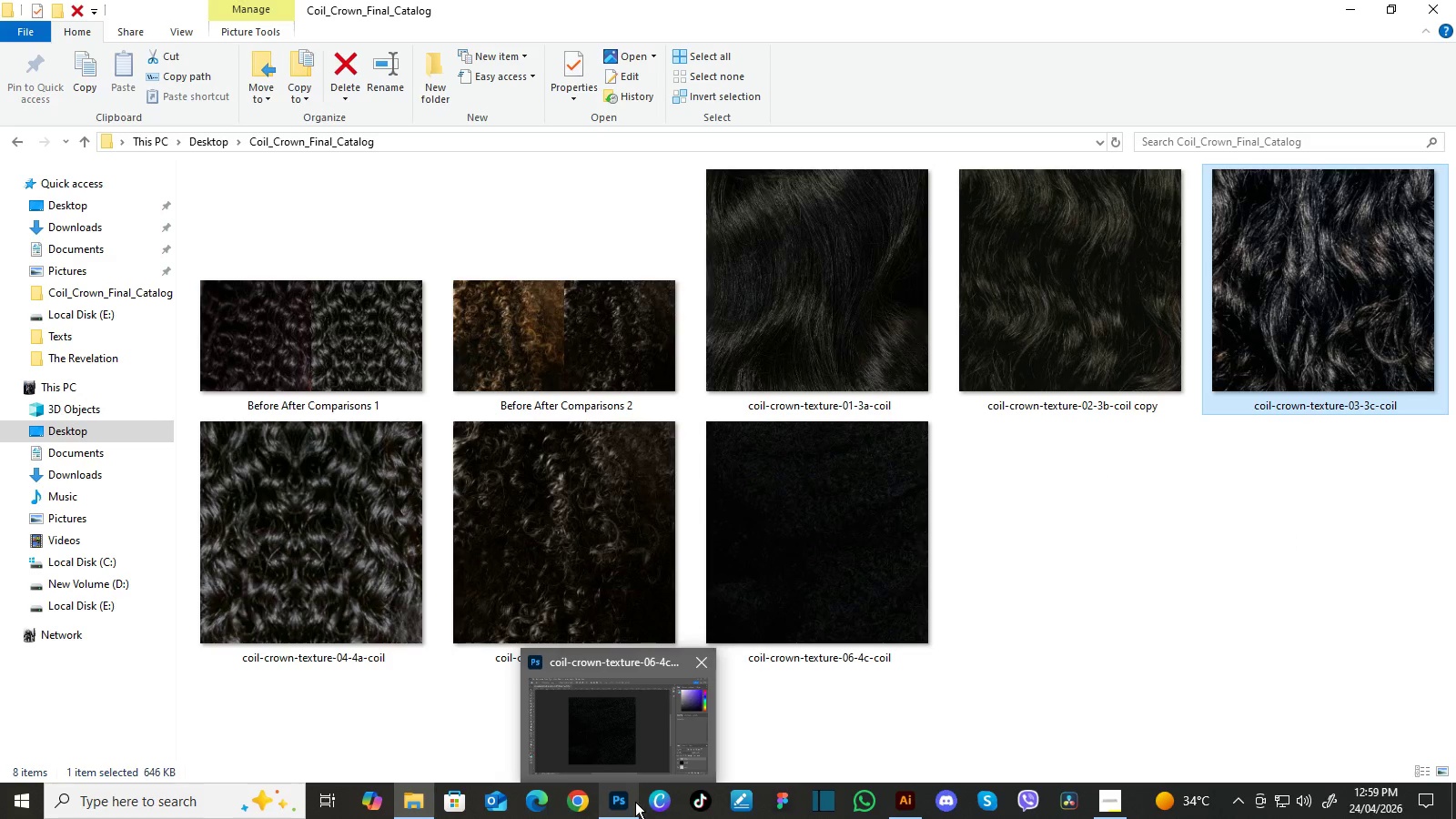 
left_click([631, 801])
 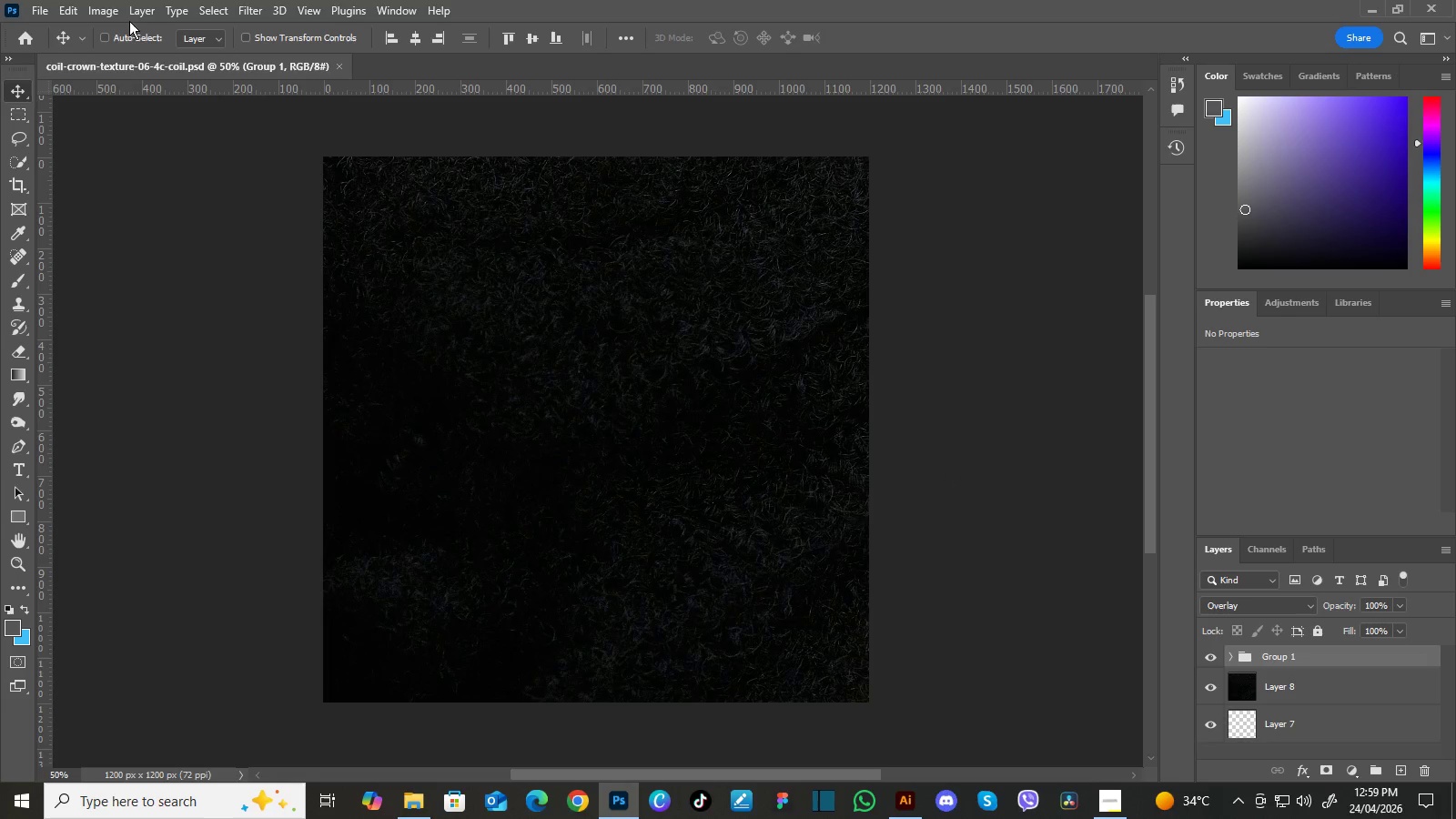 
left_click([40, 7])
 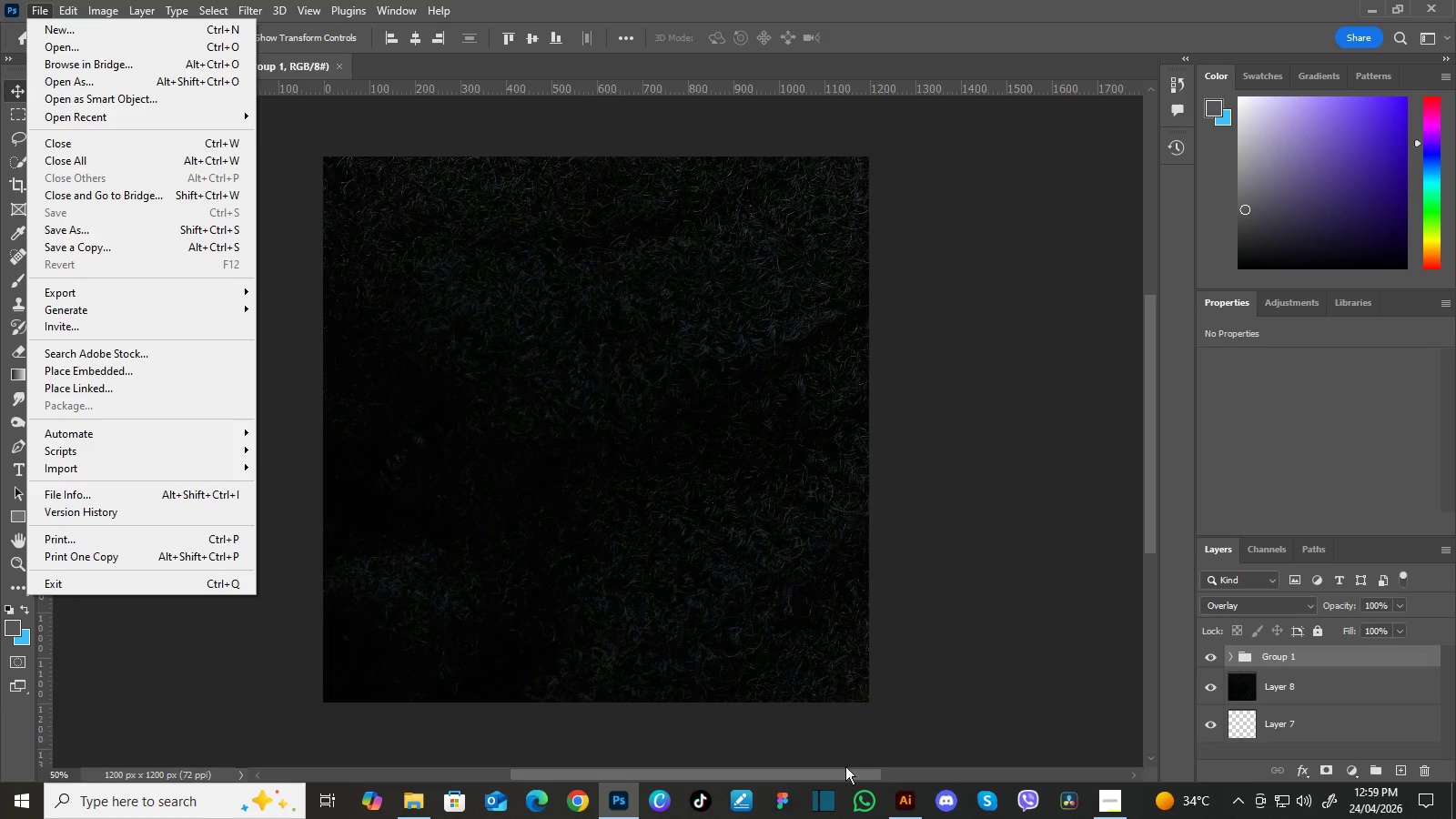 
wait(7.88)
 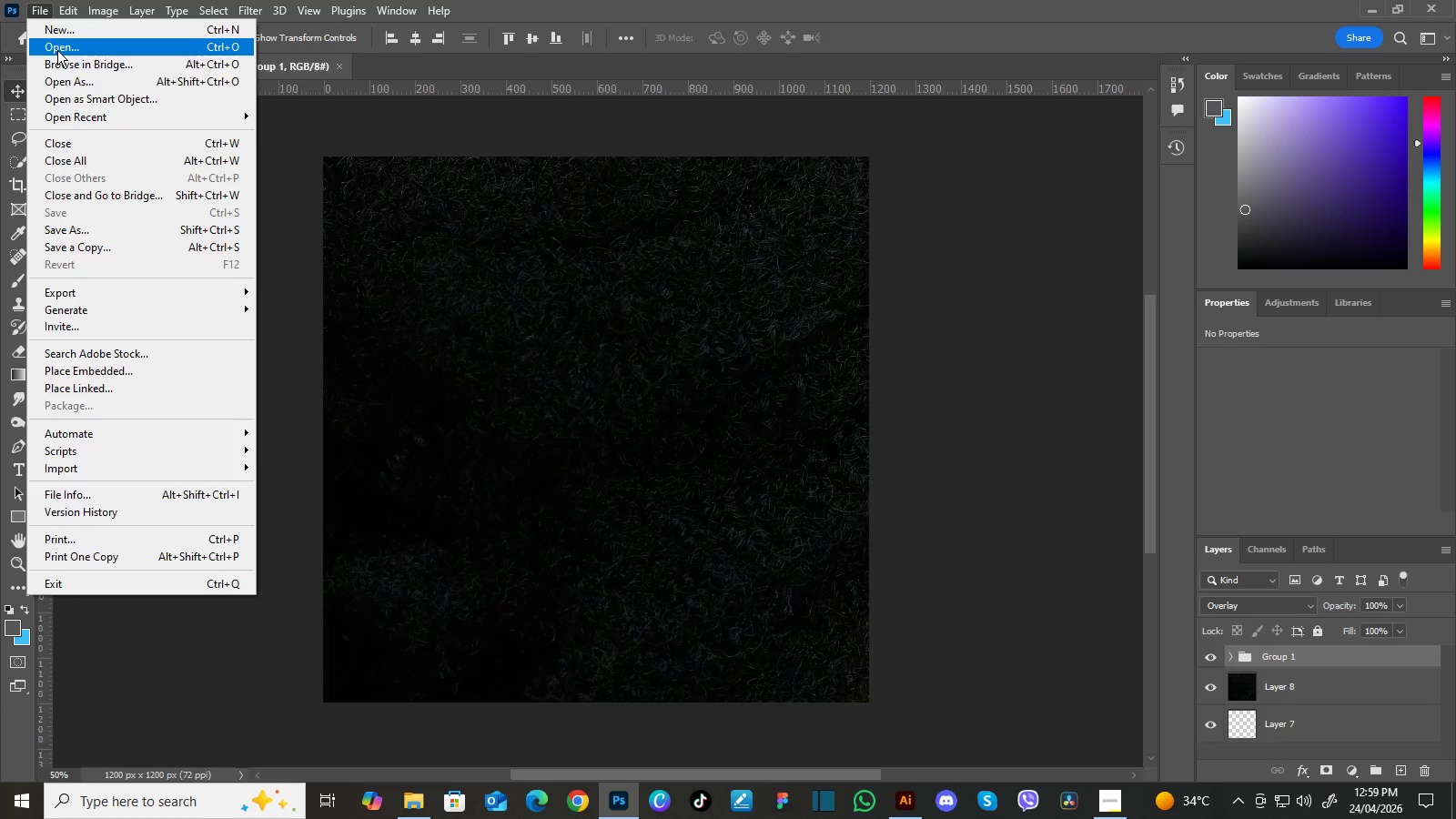 
left_click([898, 794])
 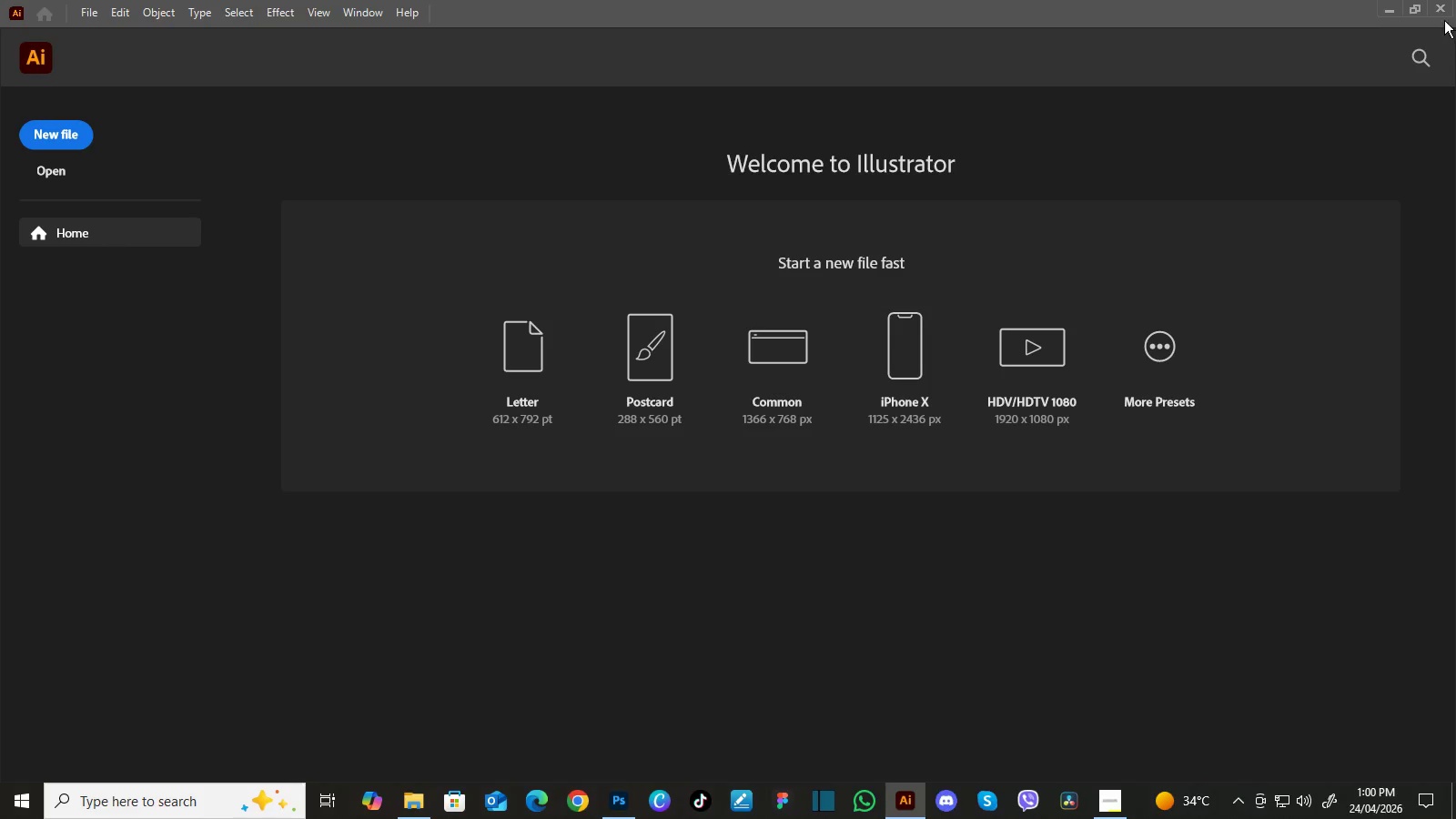 
left_click([1441, 7])
 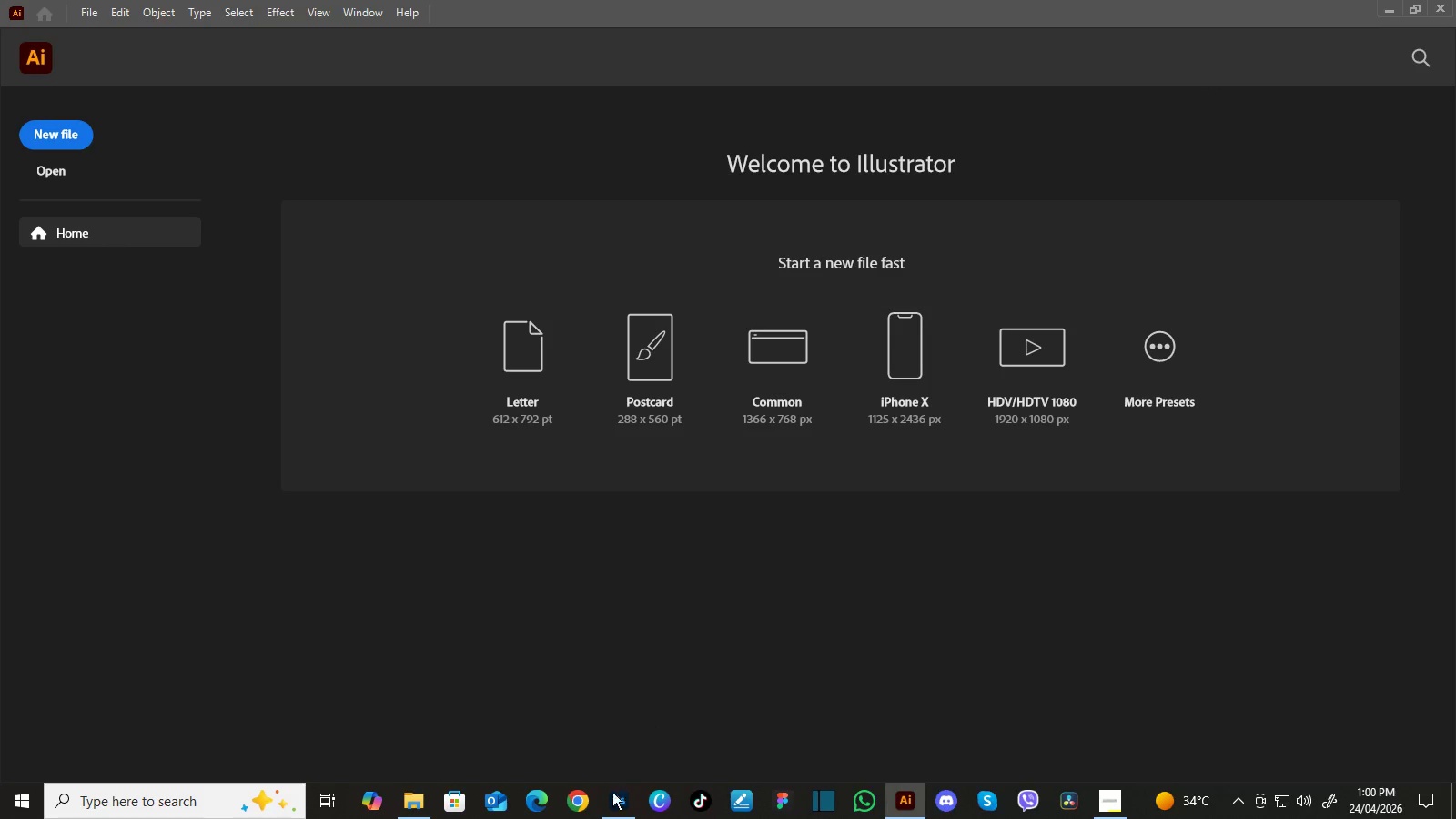 
left_click([621, 815])
 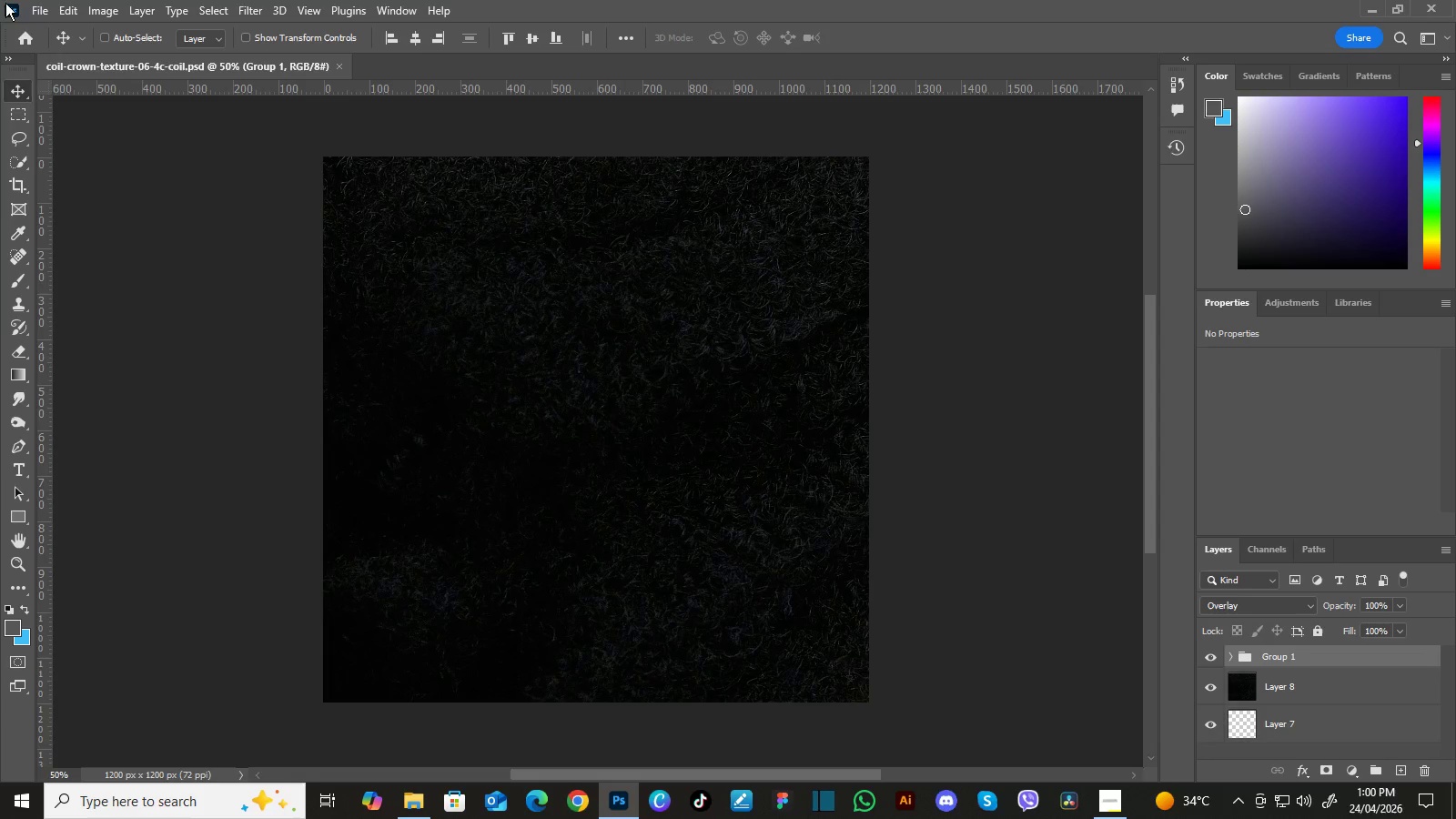 
left_click([32, 5])
 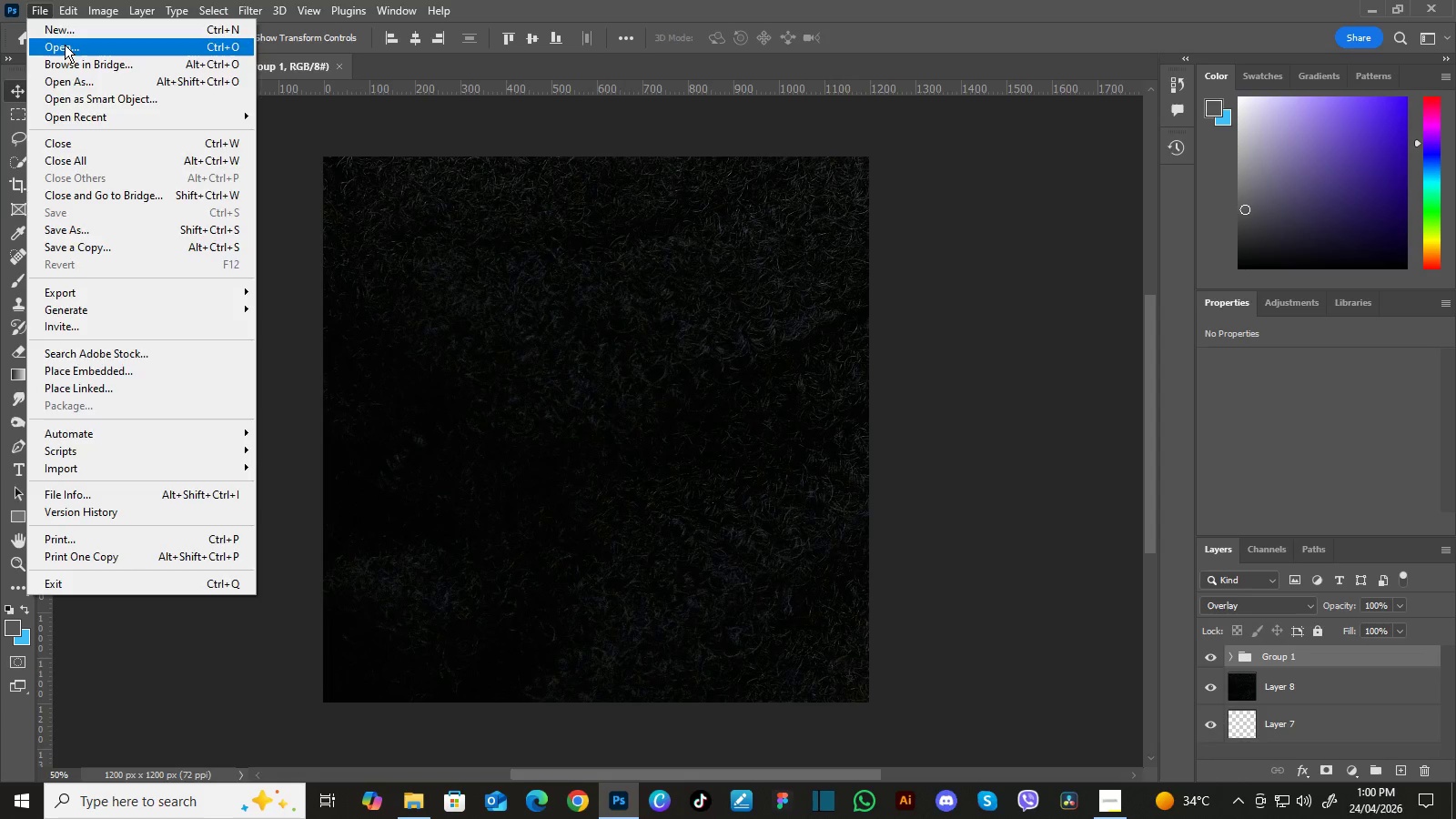 
left_click([65, 45])
 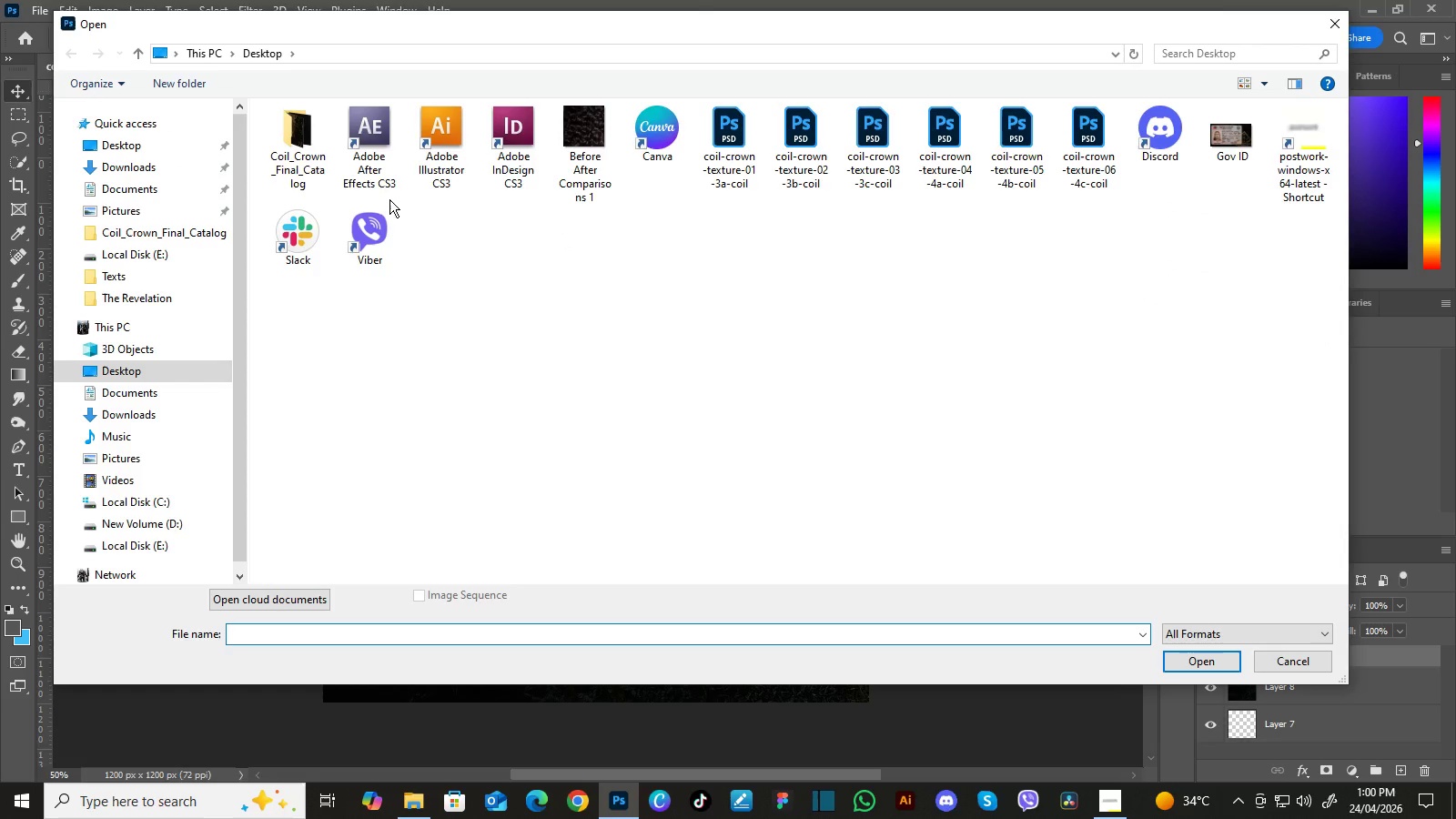 
double_click([314, 149])
 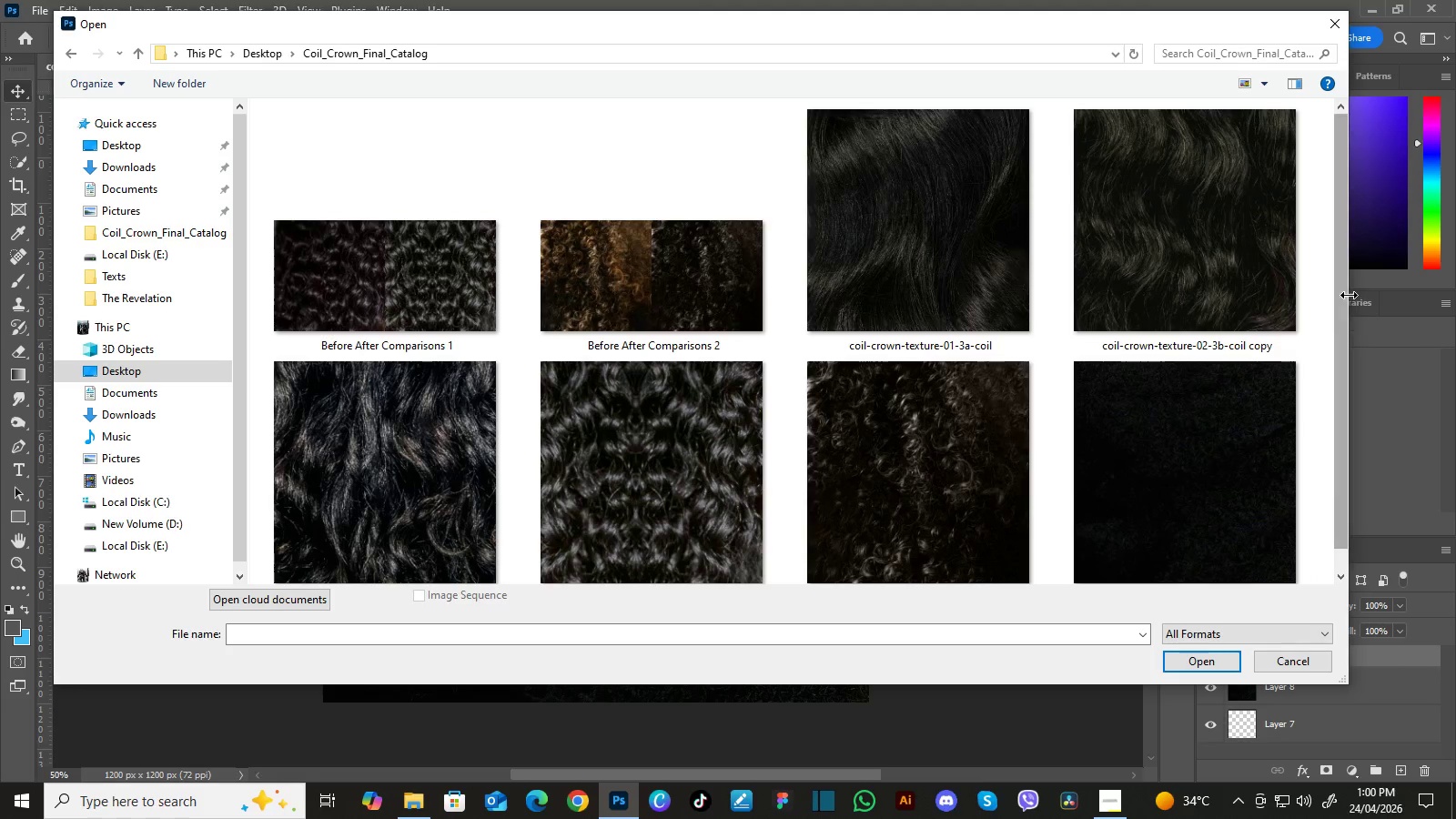 
left_click_drag(start_coordinate=[1346, 291], to_coordinate=[1346, 362])
 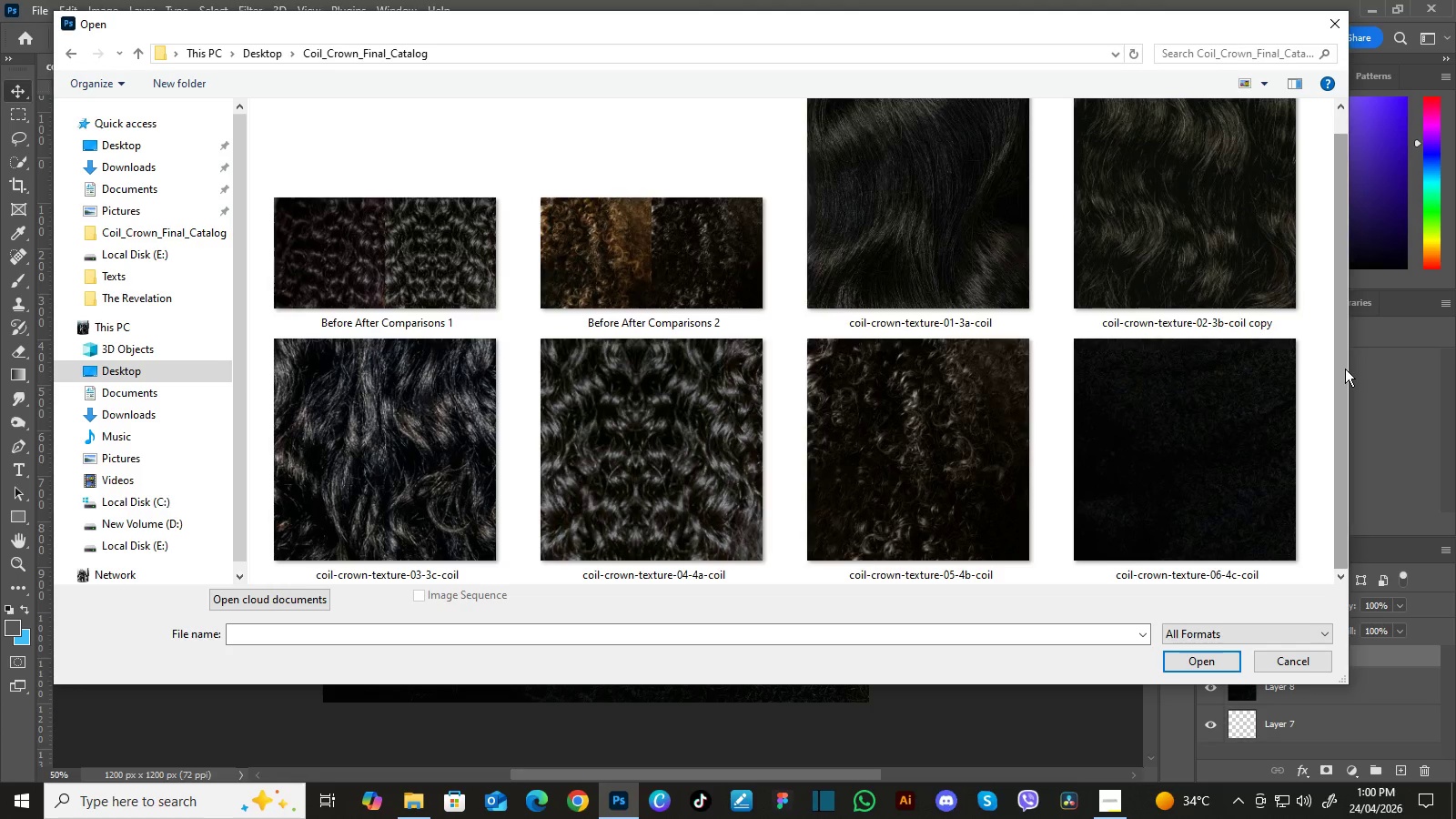 
left_click_drag(start_coordinate=[1345, 369], to_coordinate=[1343, 318])
 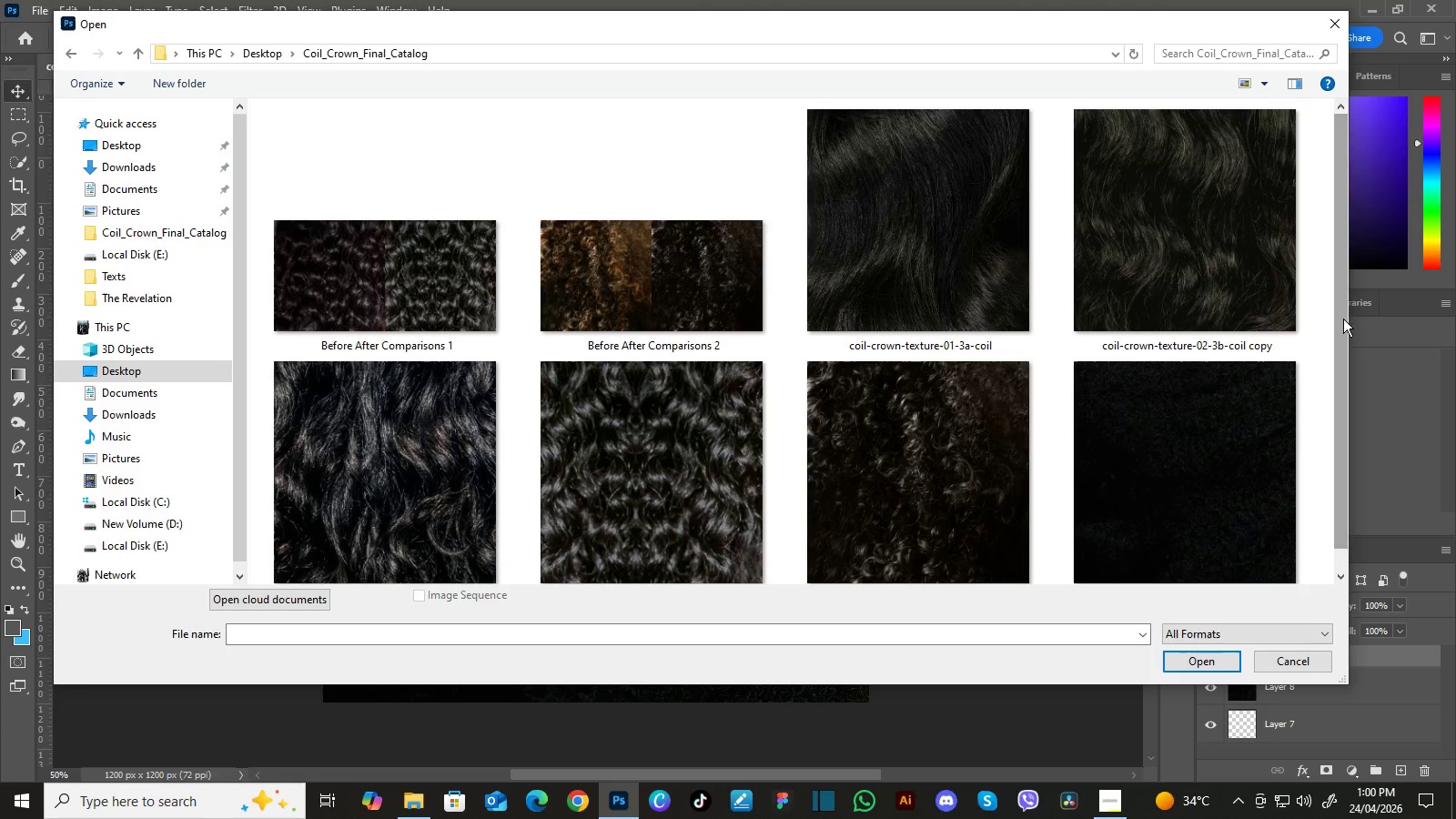 
left_click_drag(start_coordinate=[1343, 318], to_coordinate=[1340, 330])
 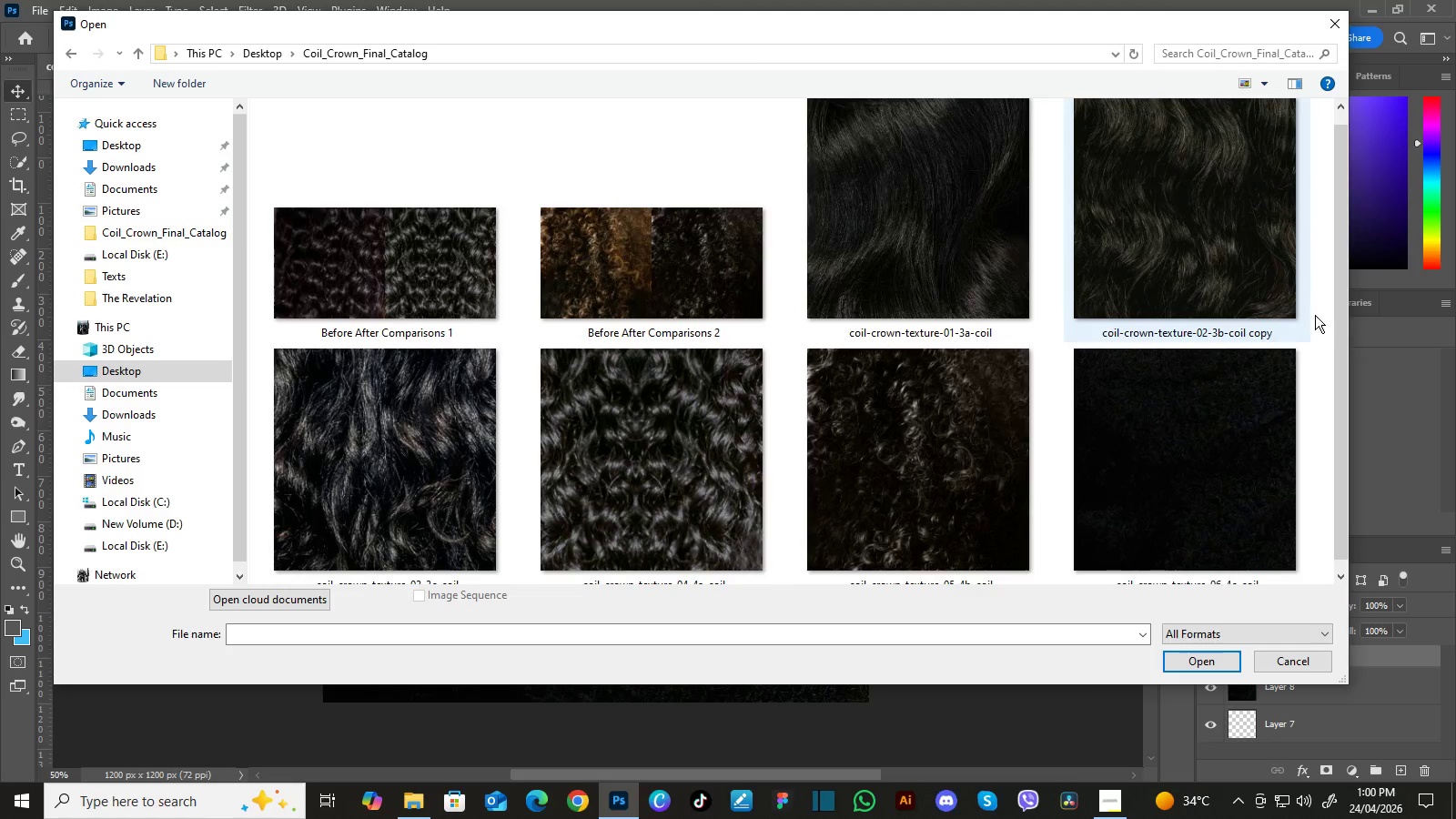 
left_click_drag(start_coordinate=[1340, 310], to_coordinate=[1340, 346])
 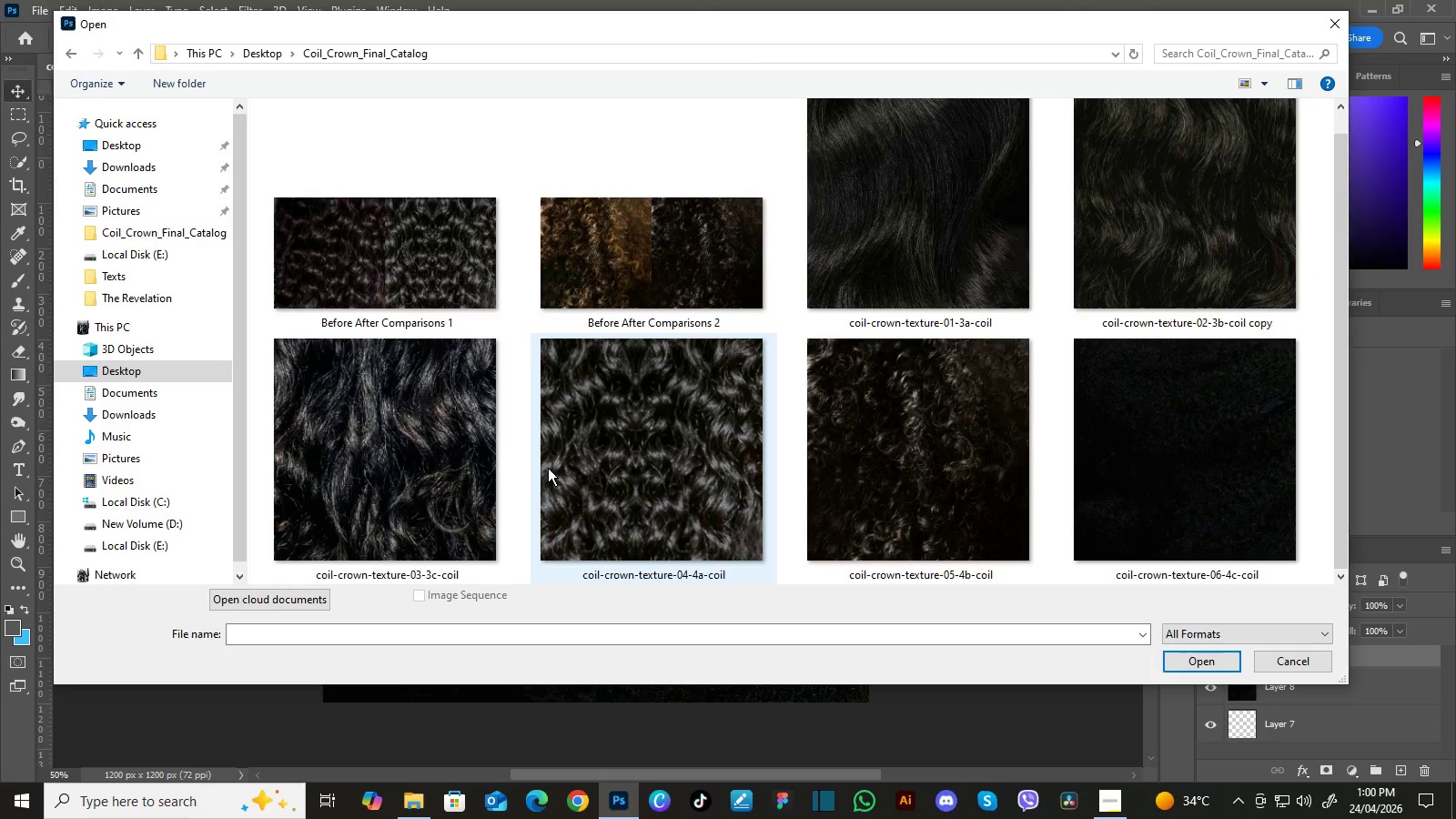 
mouse_move([658, 440])
 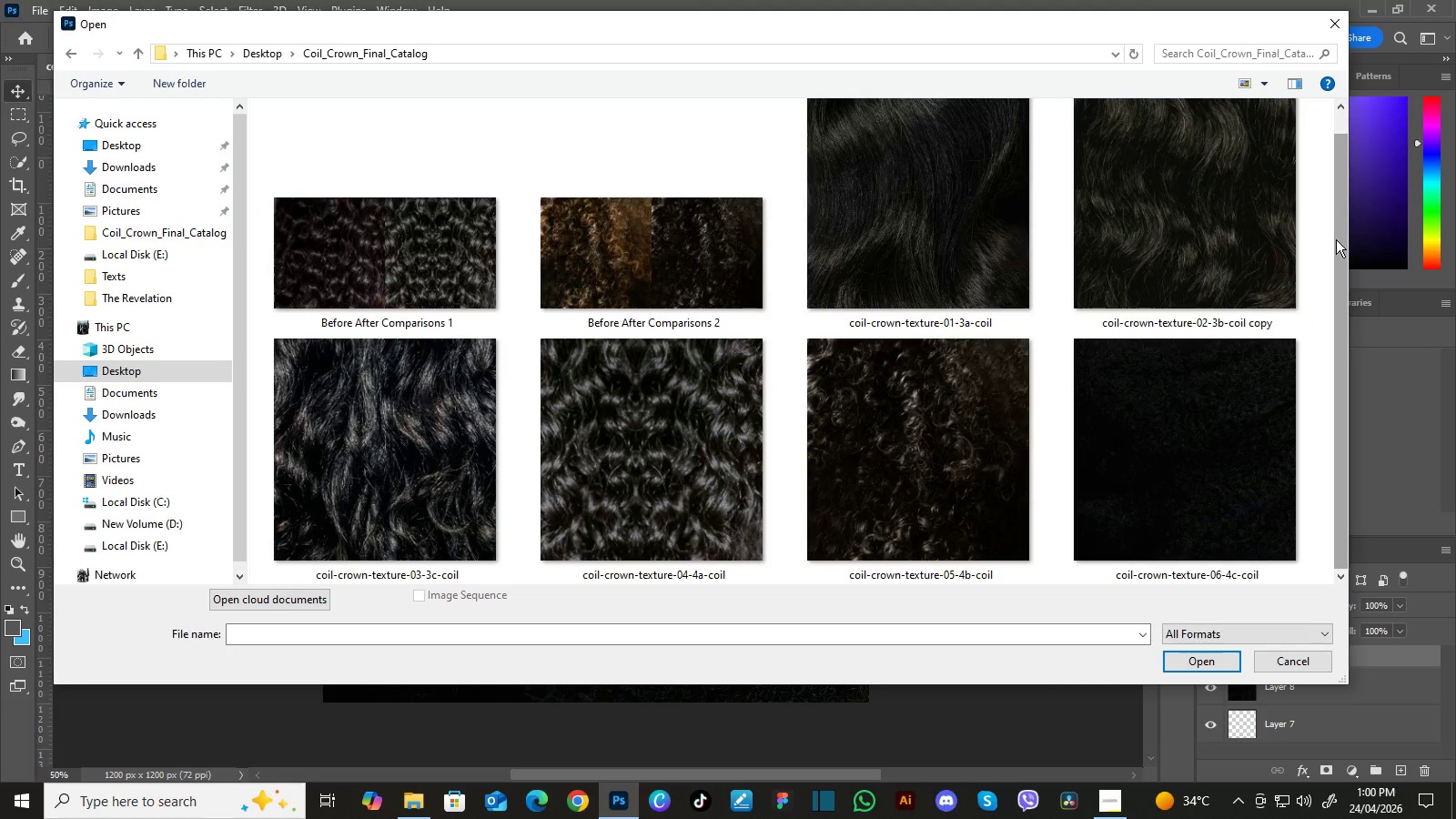 
left_click([409, 424])
 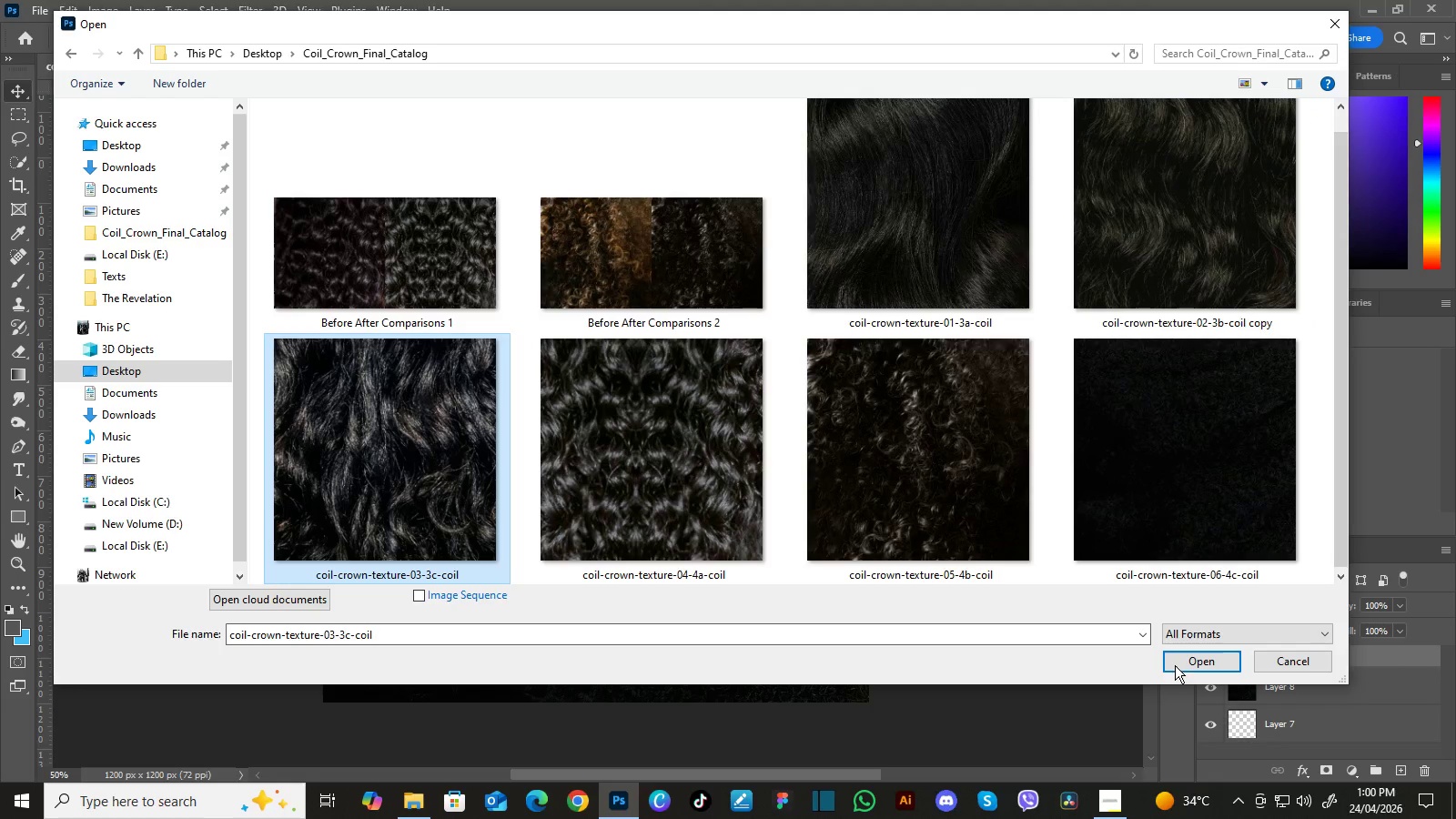 
left_click([1175, 663])
 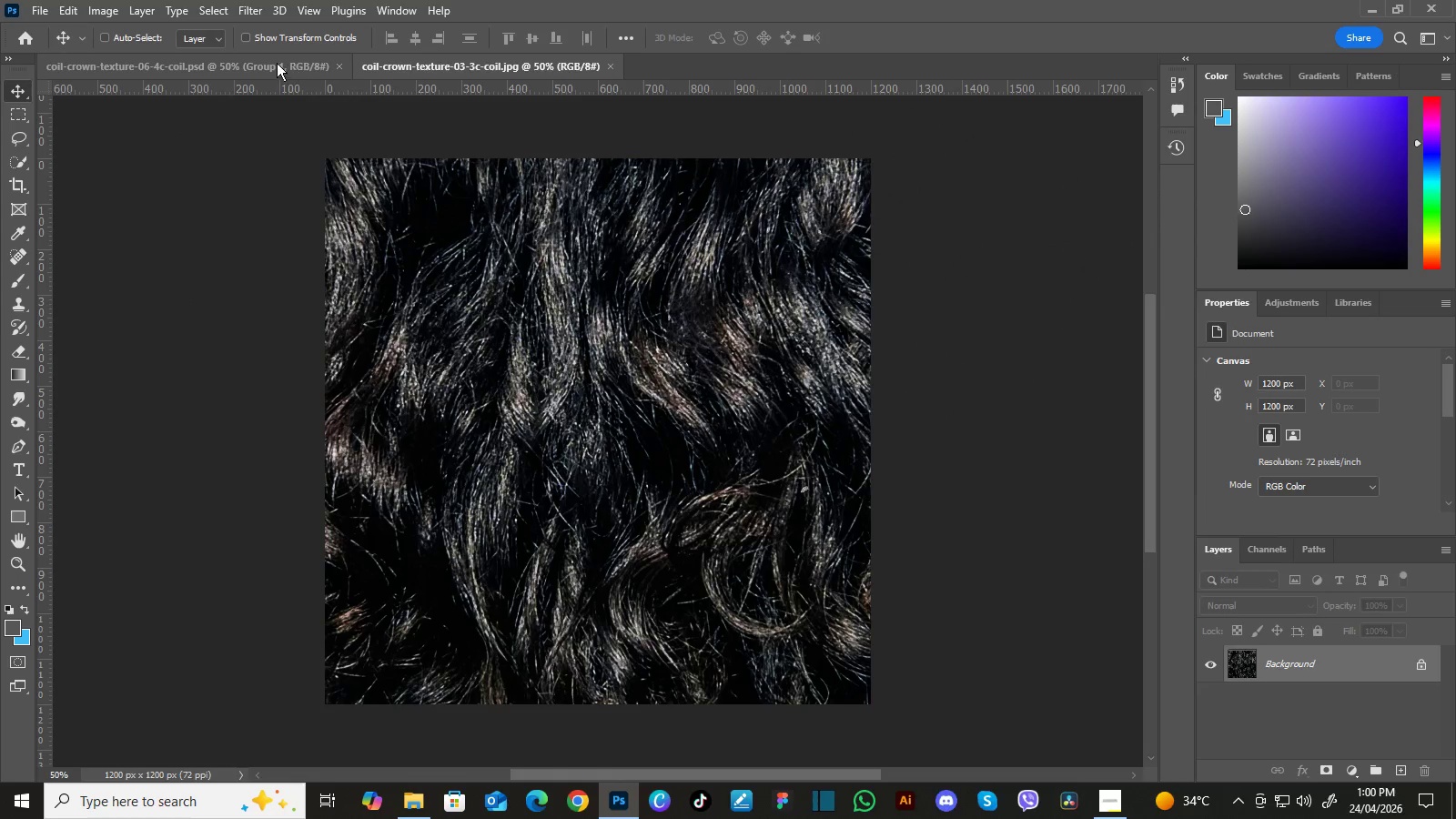 
left_click([268, 62])
 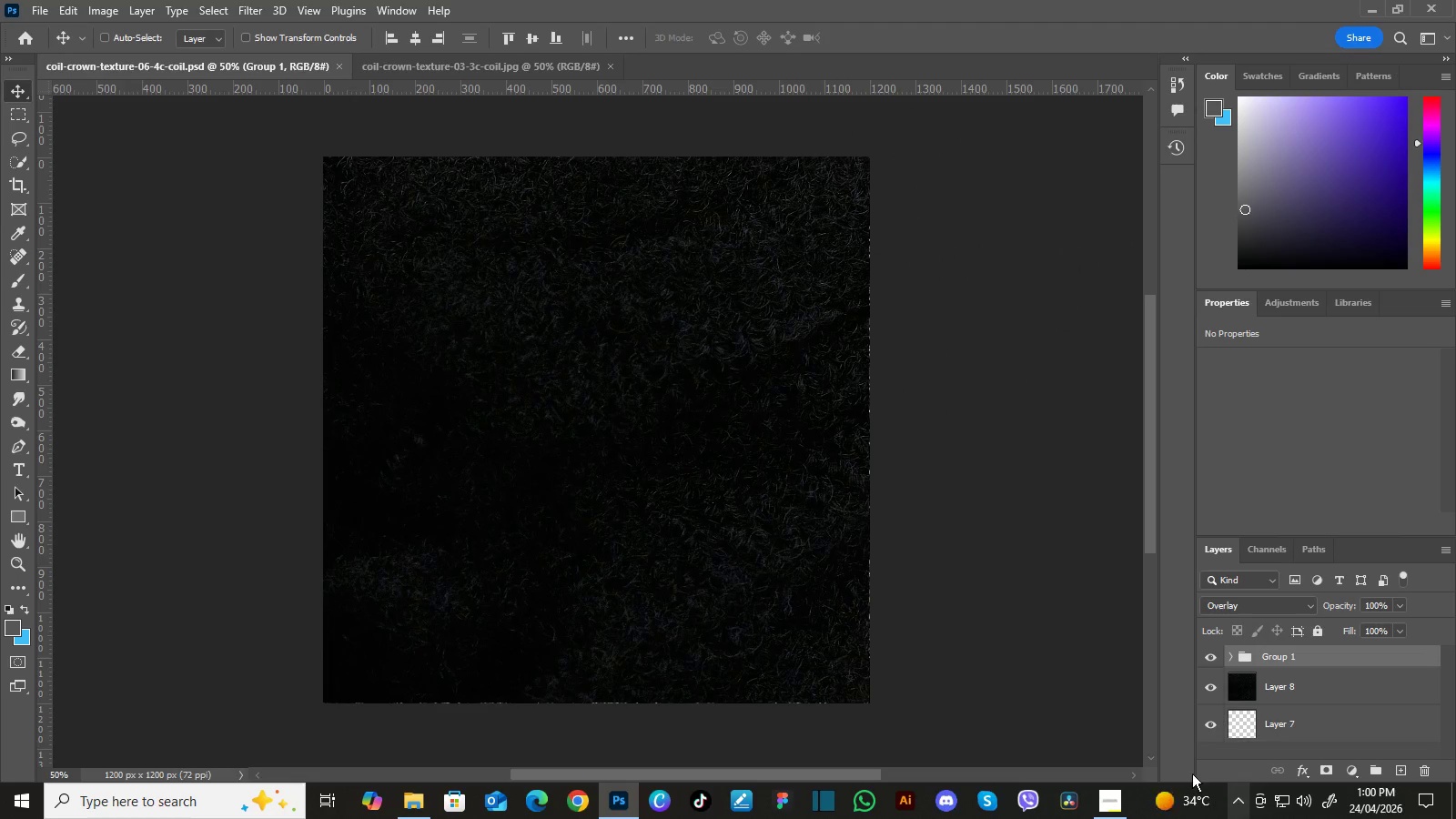 
left_click([1113, 791])